 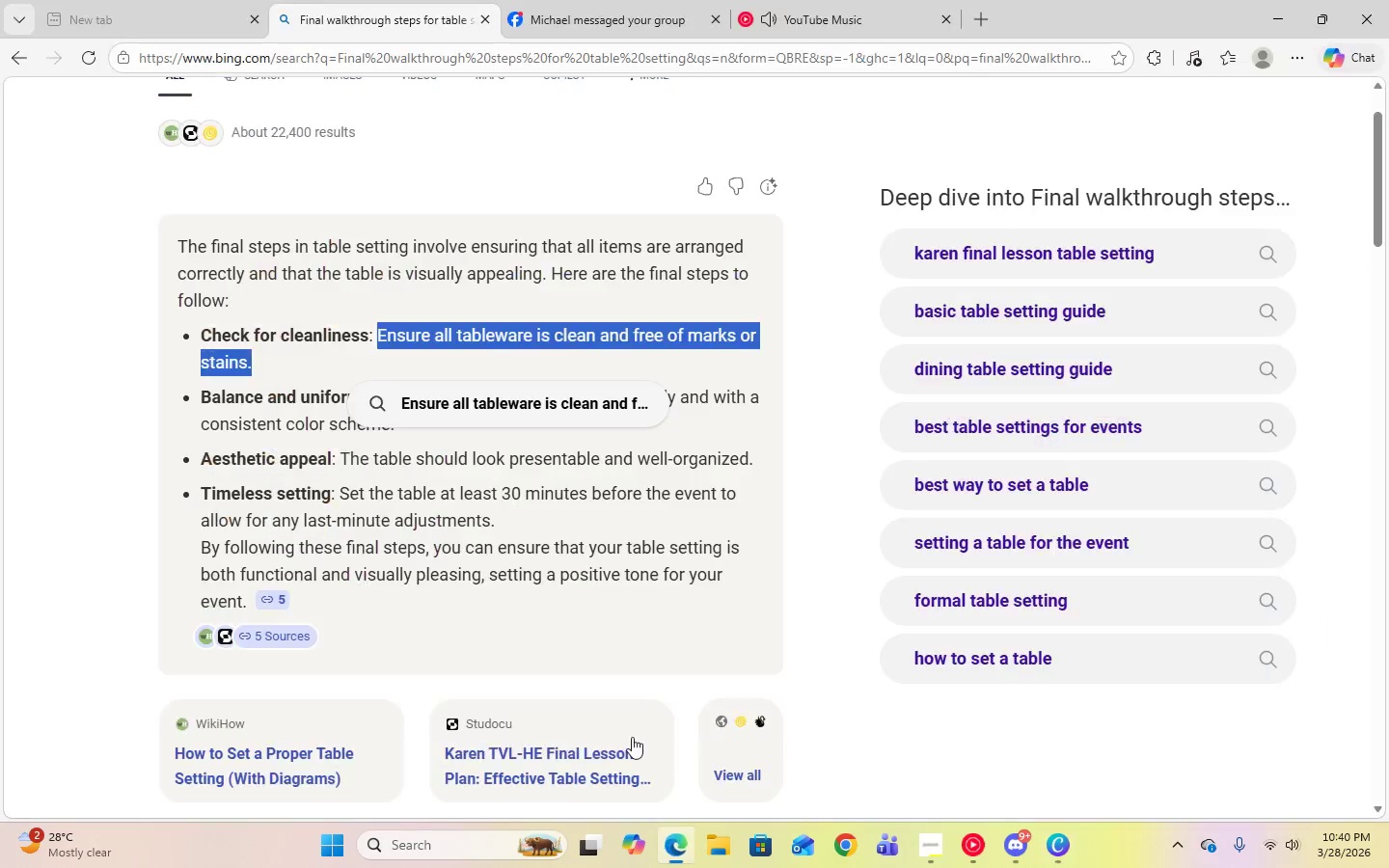 
left_click([807, 390])
 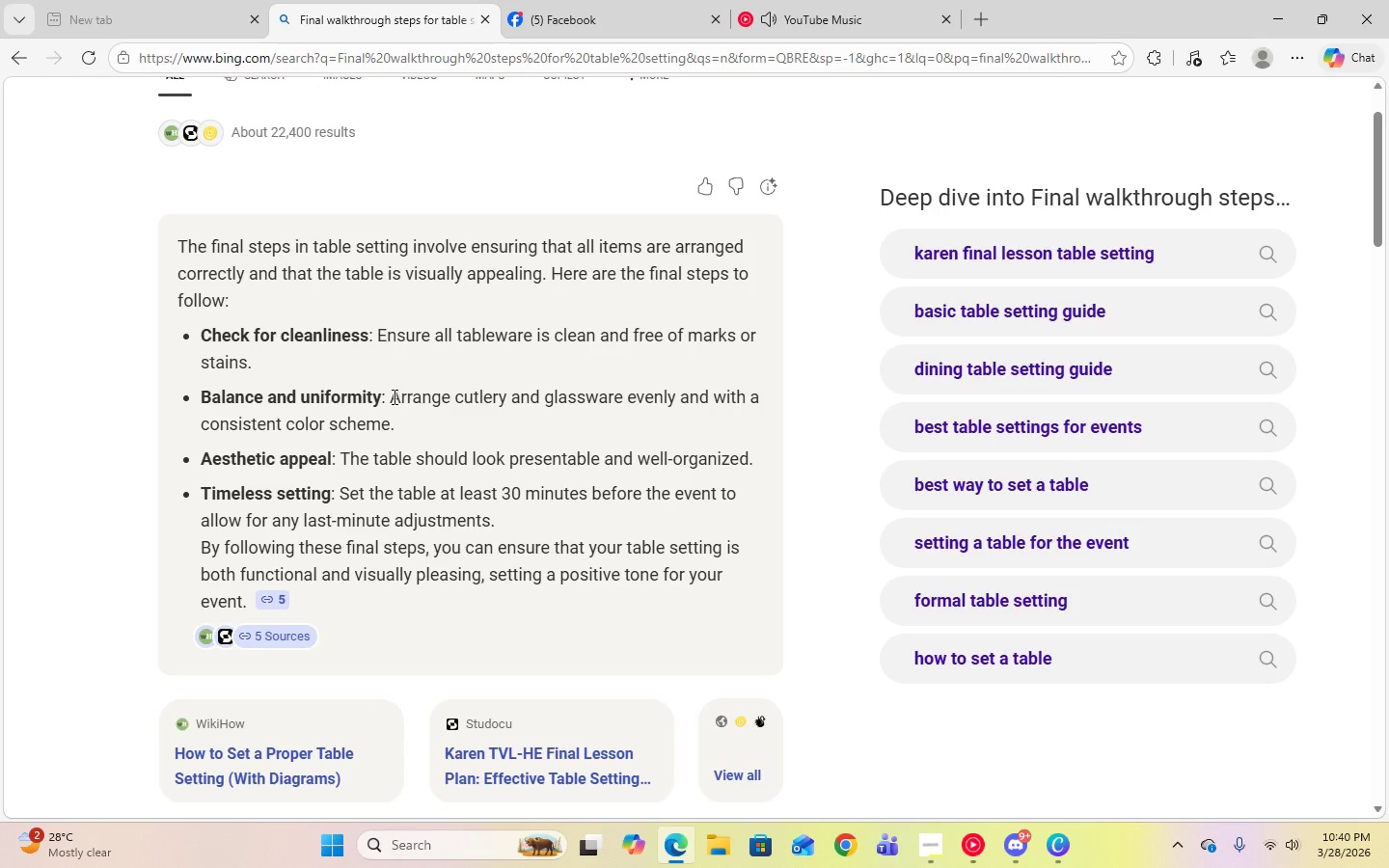 
left_click_drag(start_coordinate=[393, 396], to_coordinate=[417, 425])
 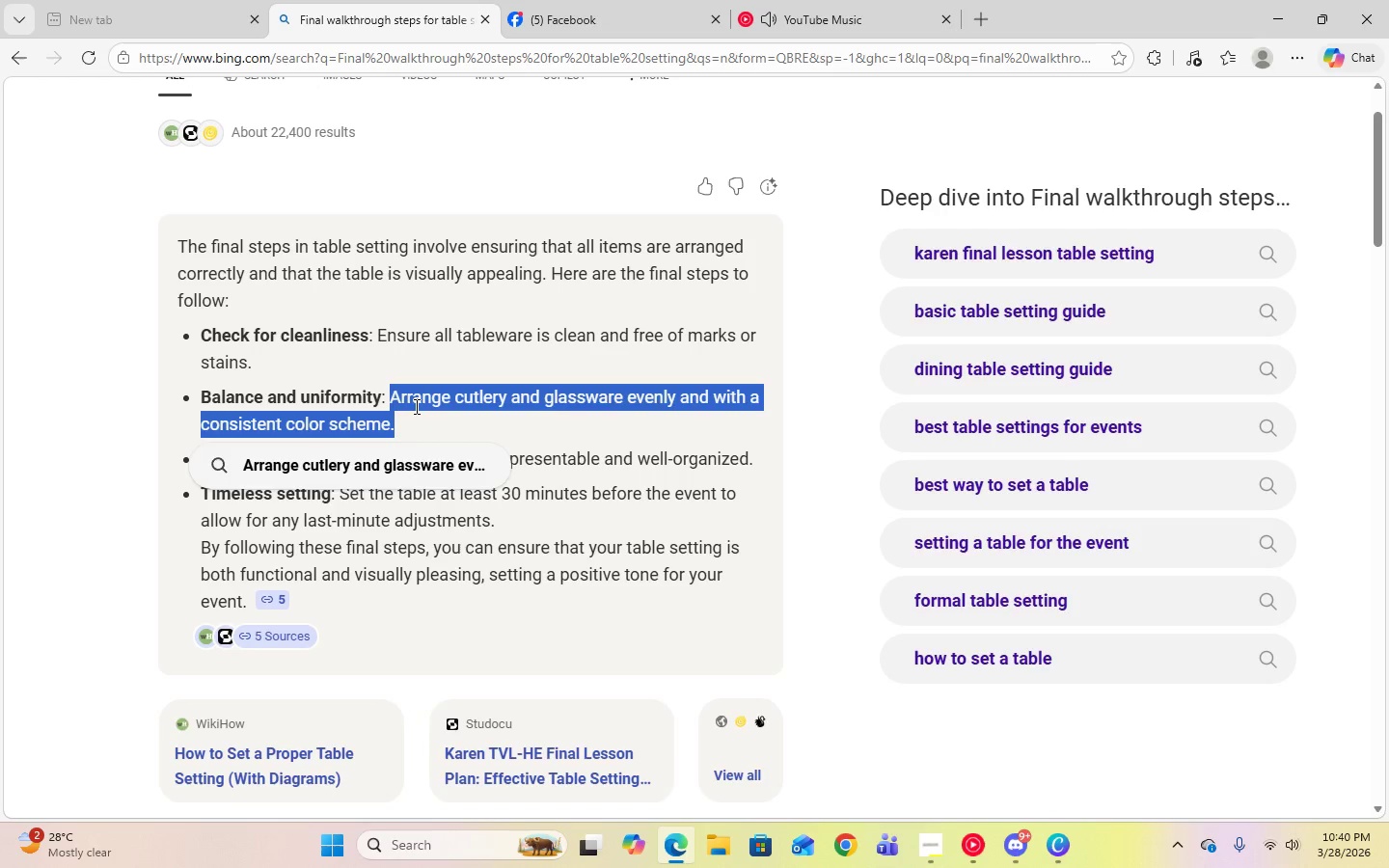 
right_click([415, 406])
 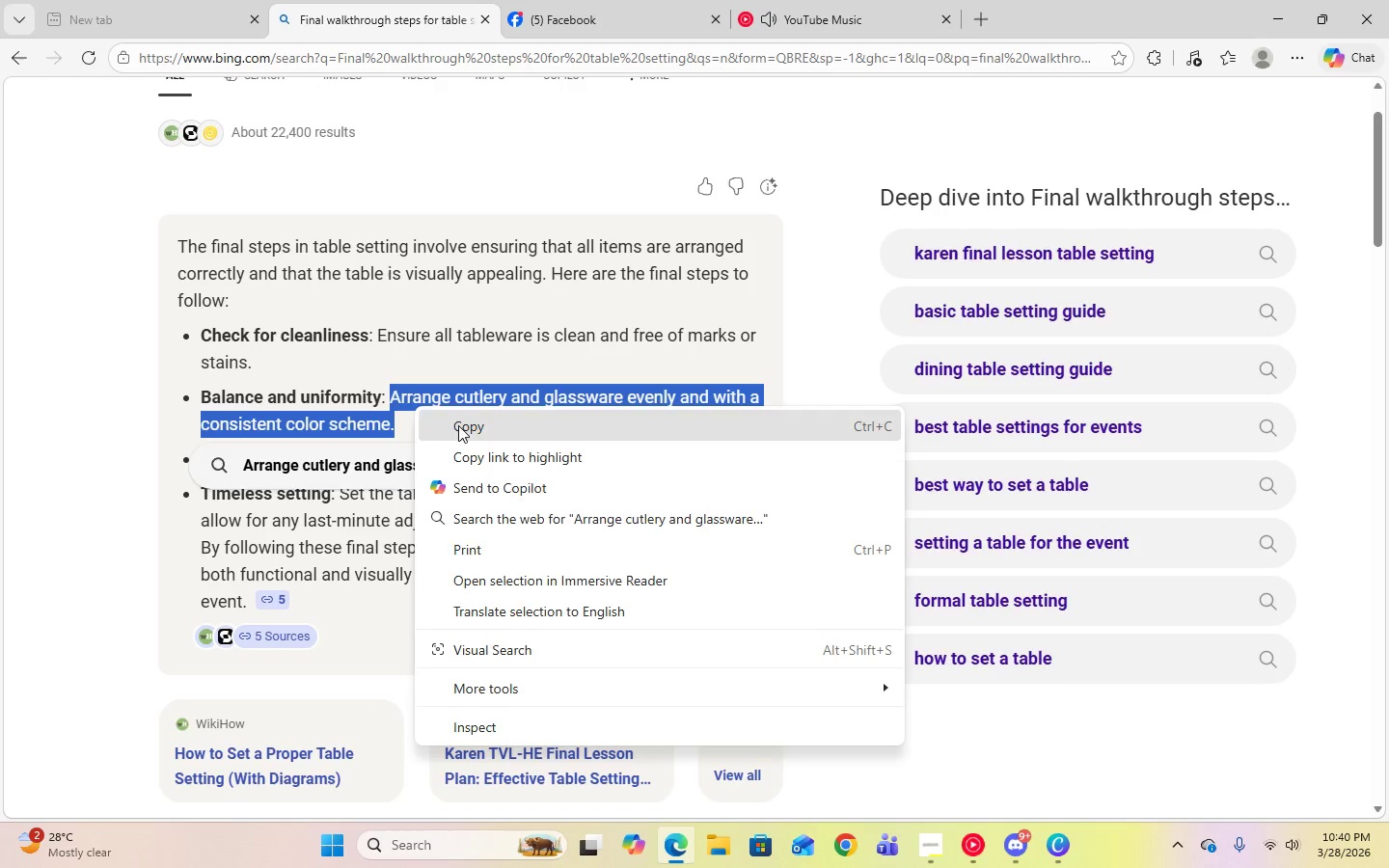 
left_click([458, 425])
 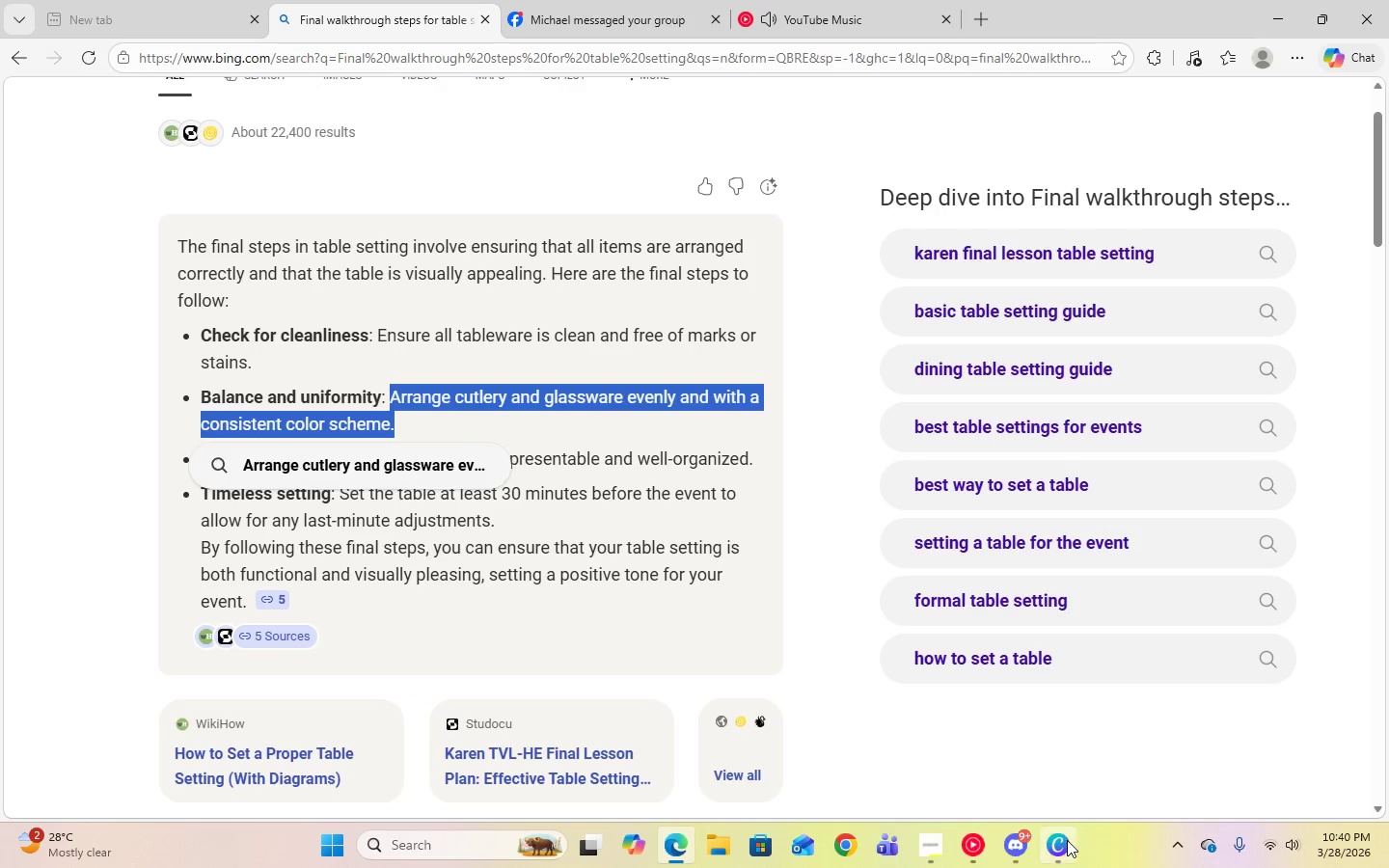 
left_click([1067, 845])
 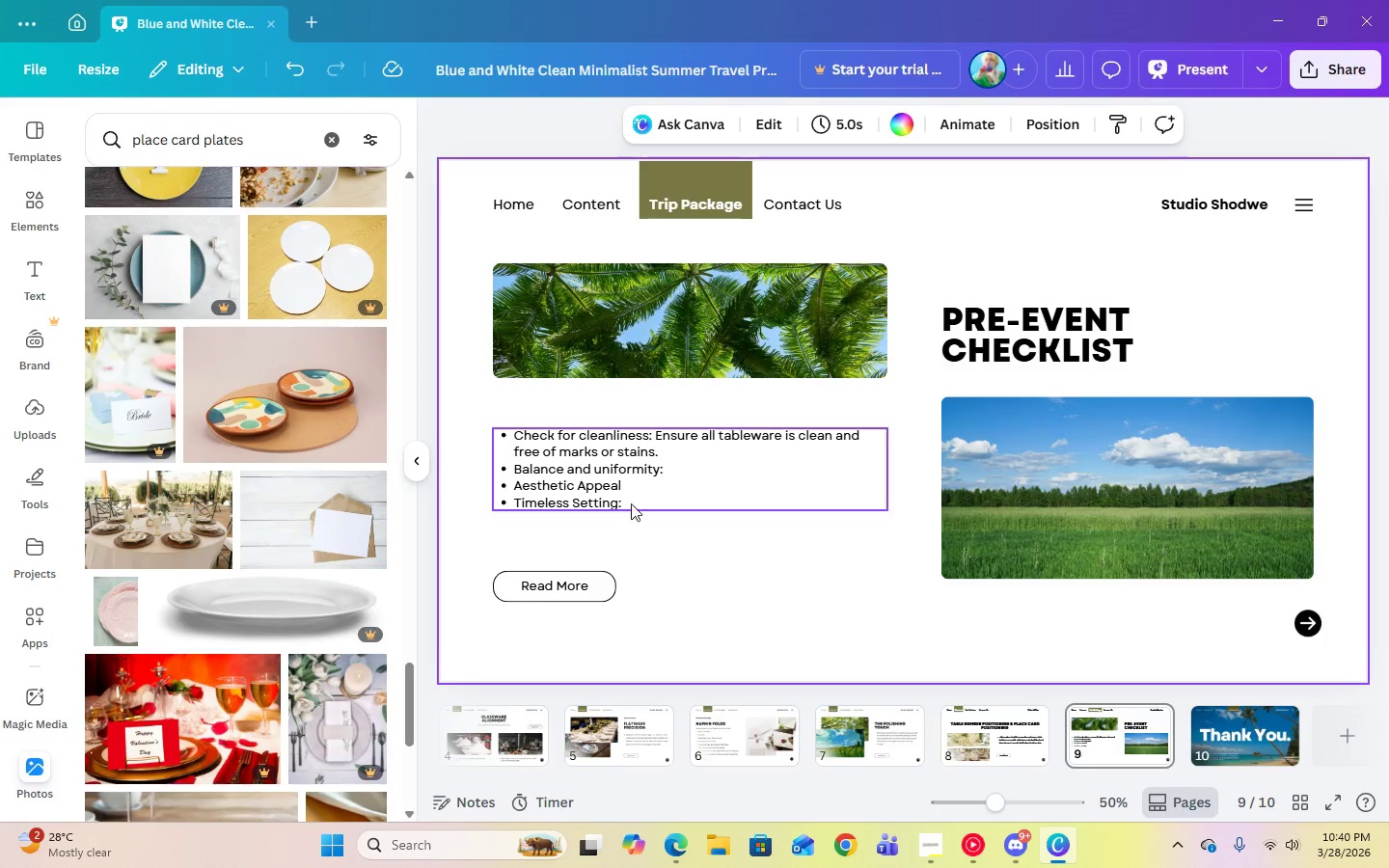 
left_click([630, 483])
 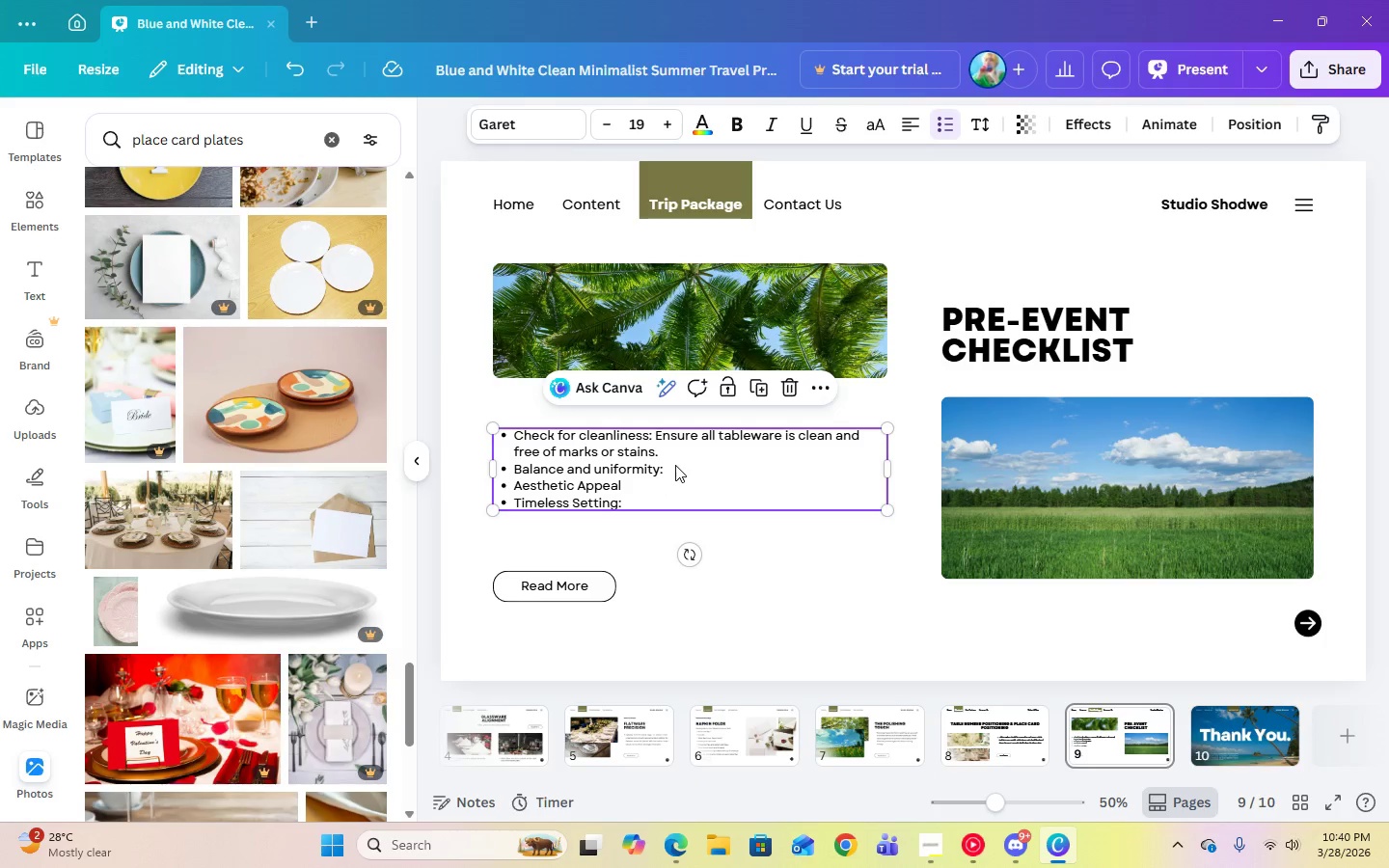 
left_click([675, 468])
 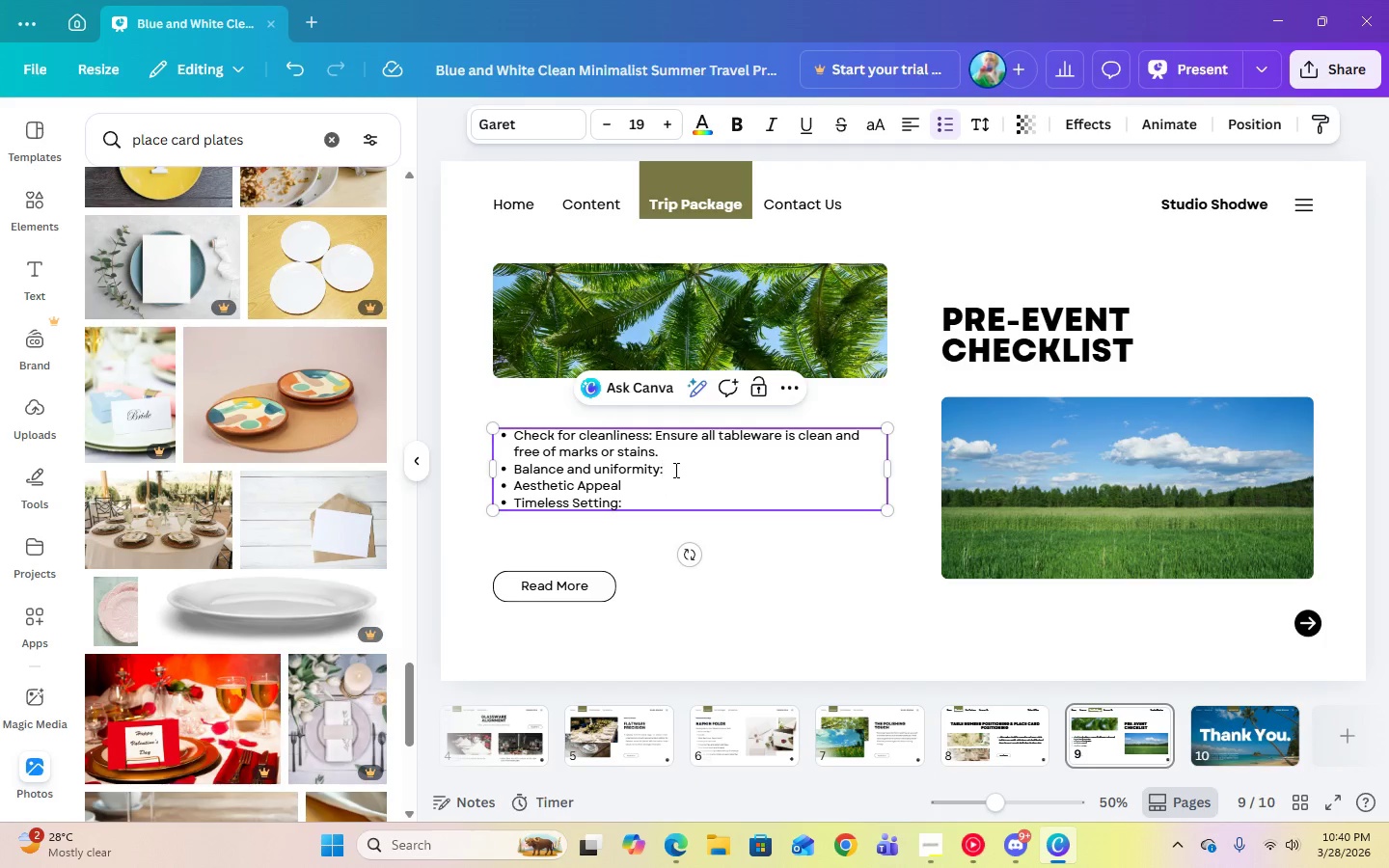 
key(Space)
 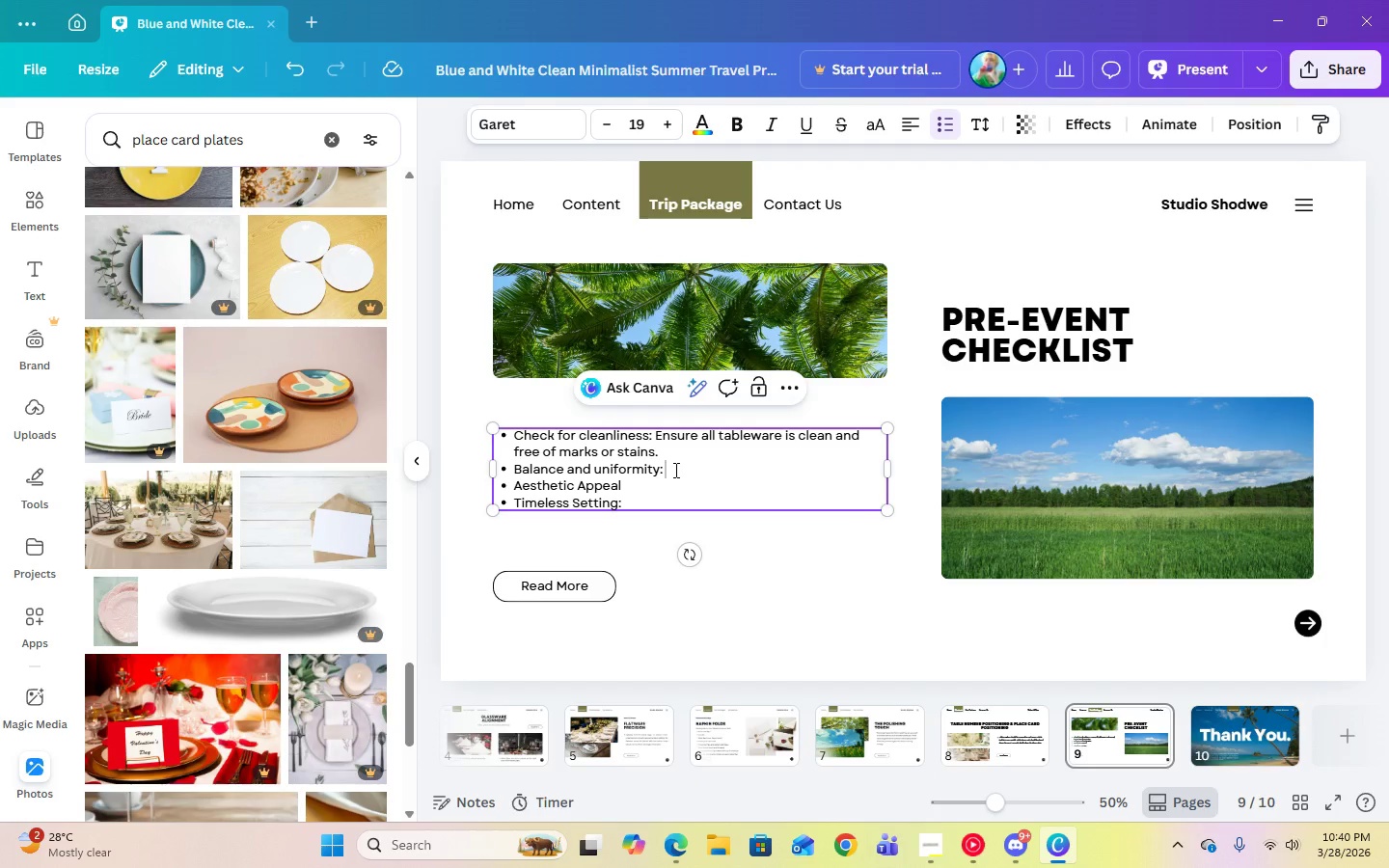 
key(Control+V)
 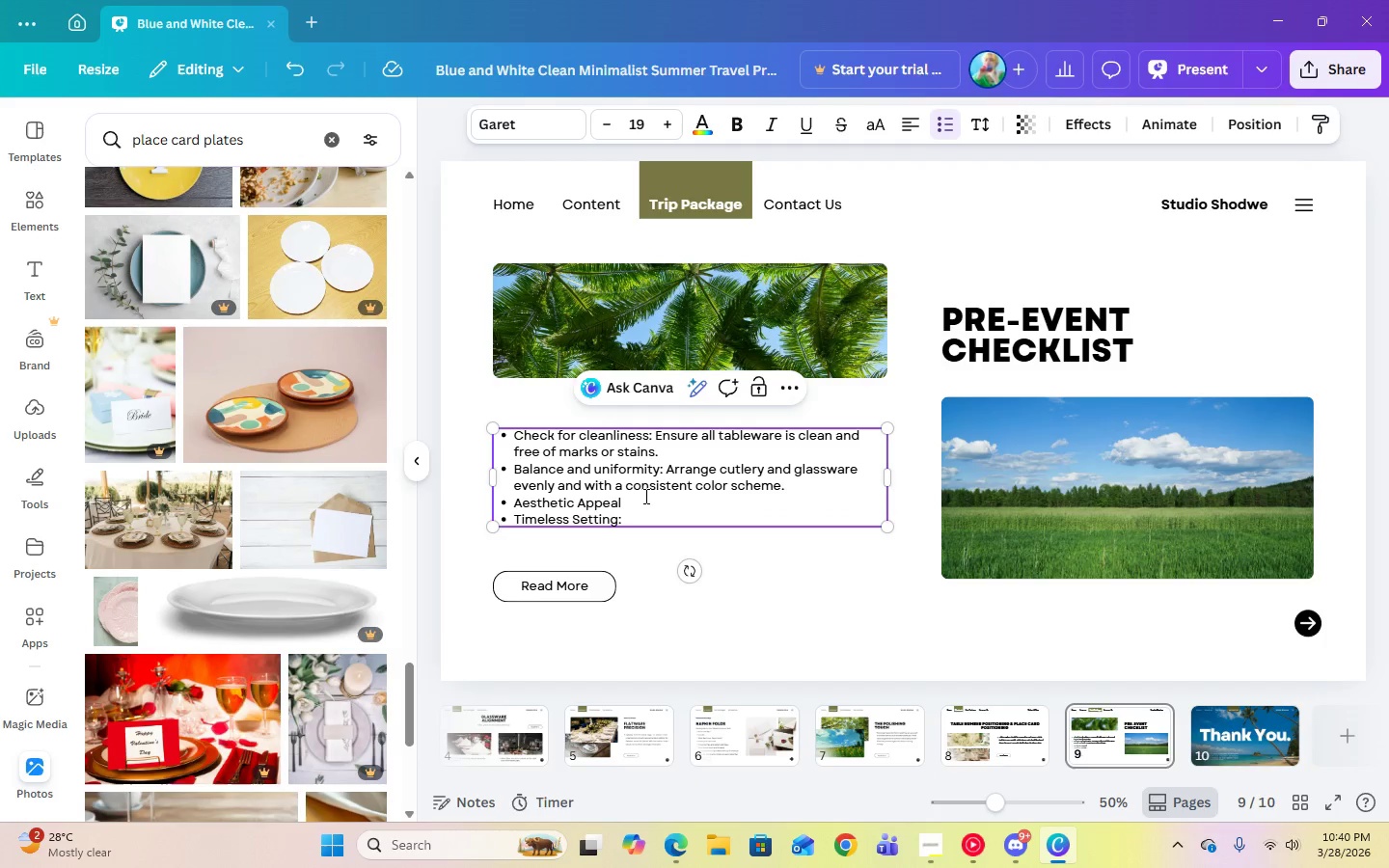 
left_click([643, 499])
 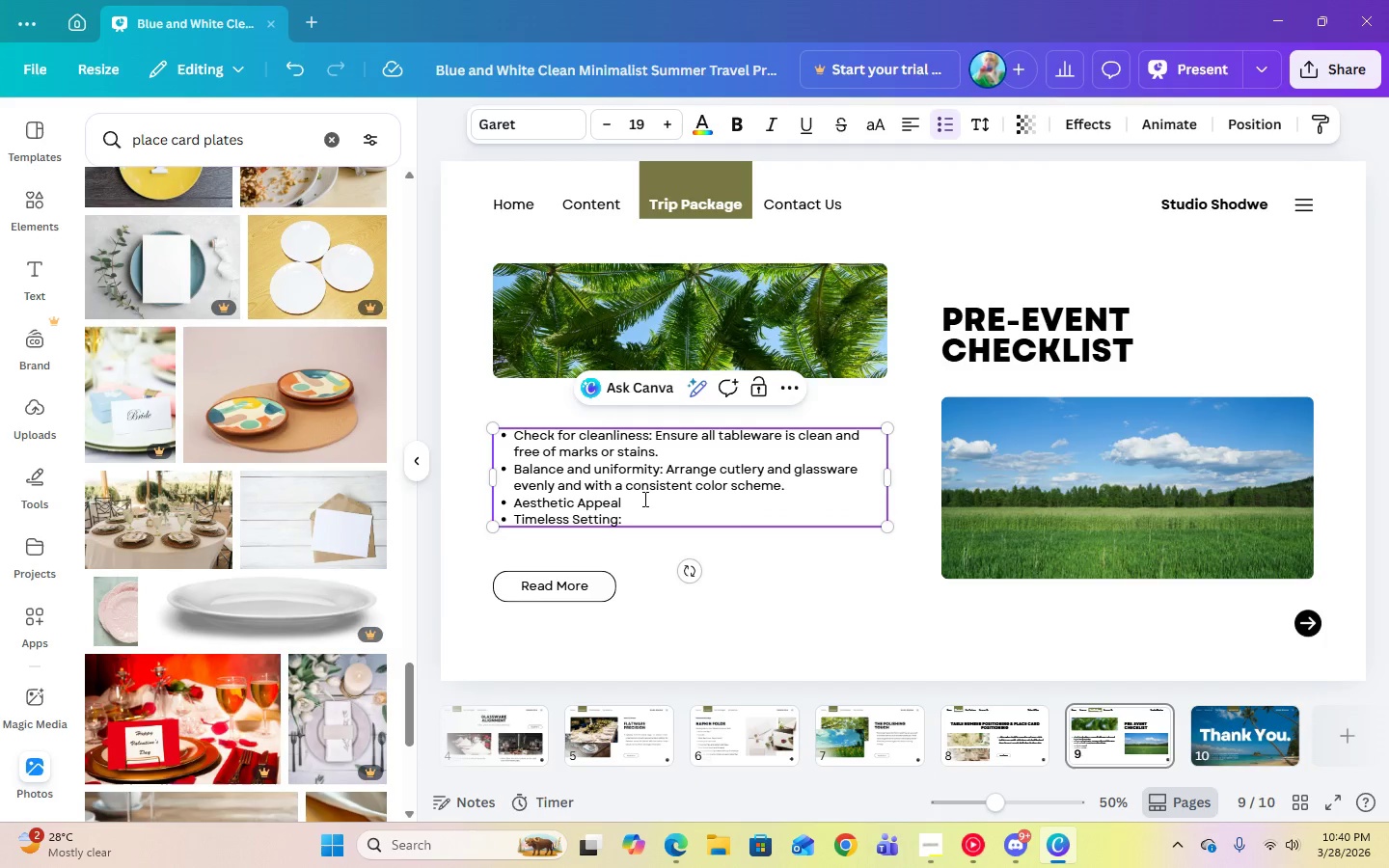 
key(Shift+Semicolon)
 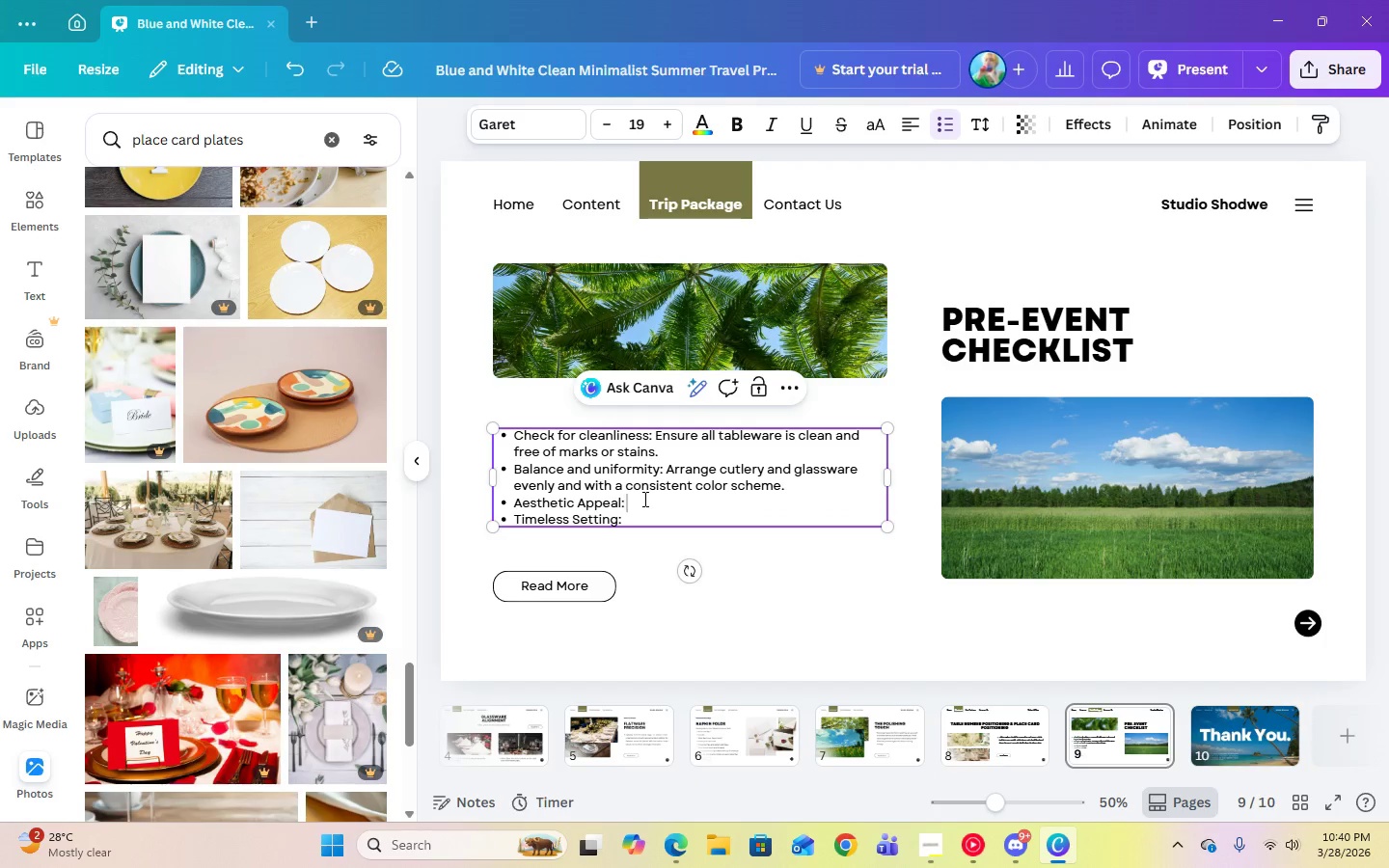 
key(Space)
 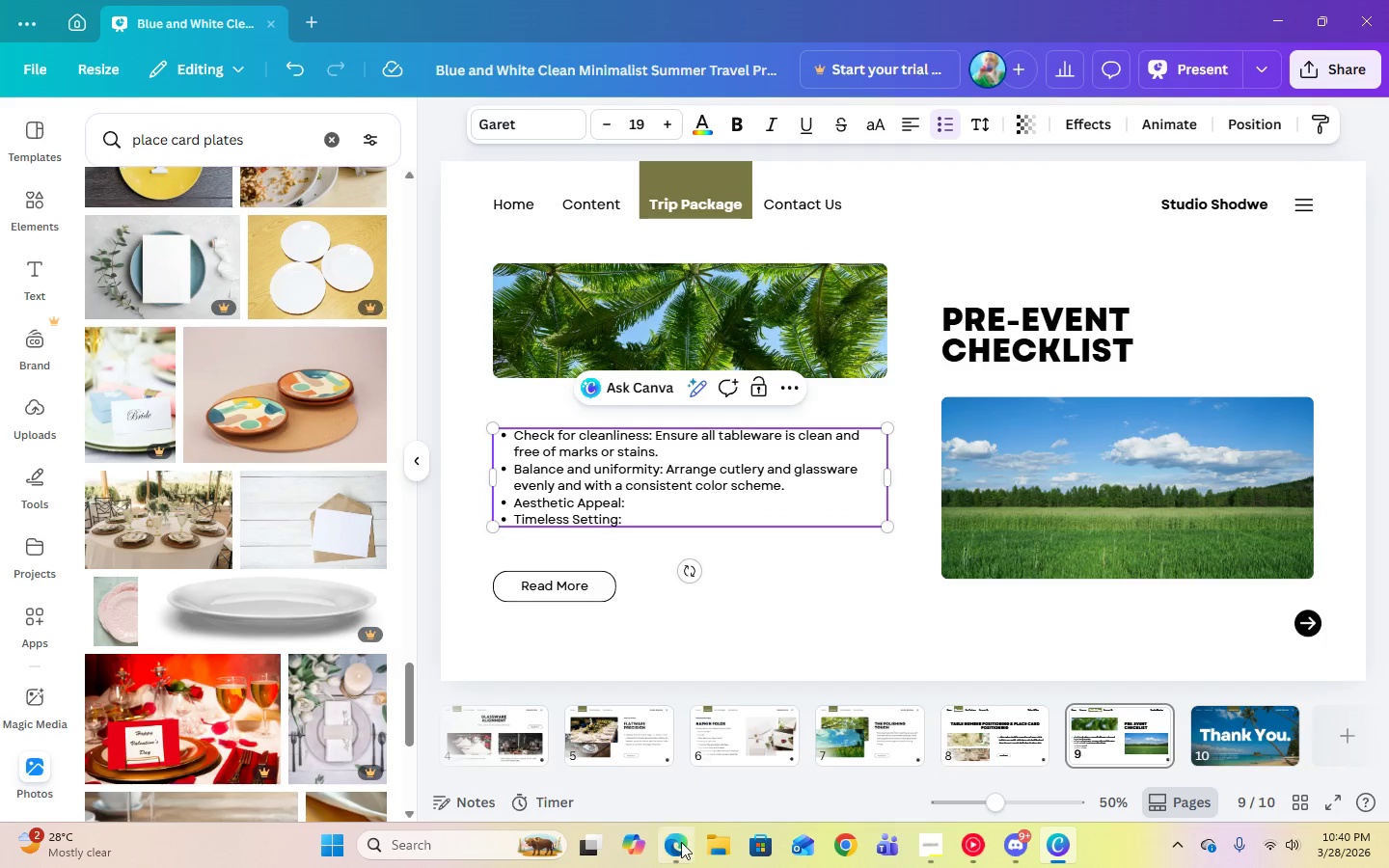 
left_click([681, 843])
 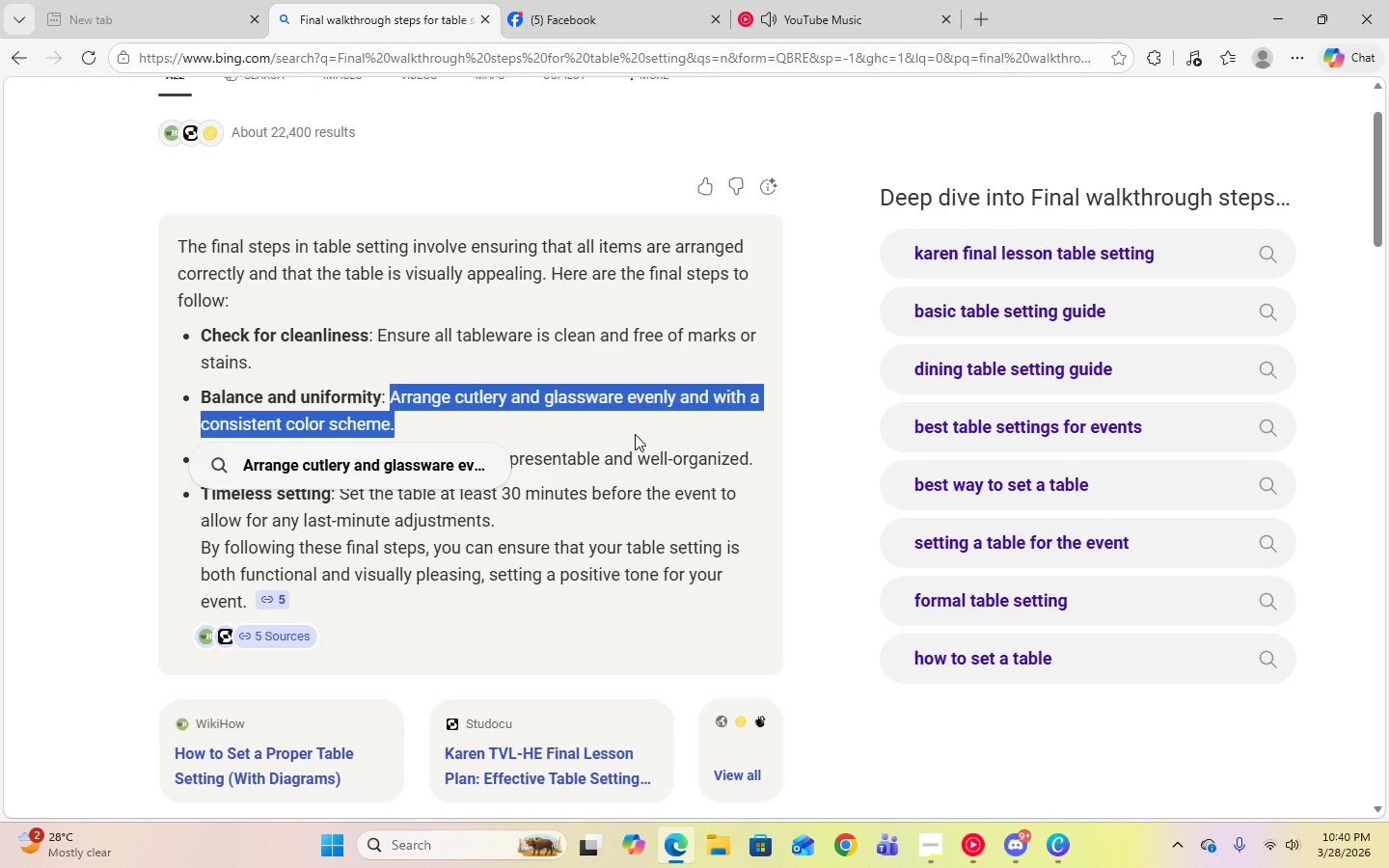 
left_click([783, 467])
 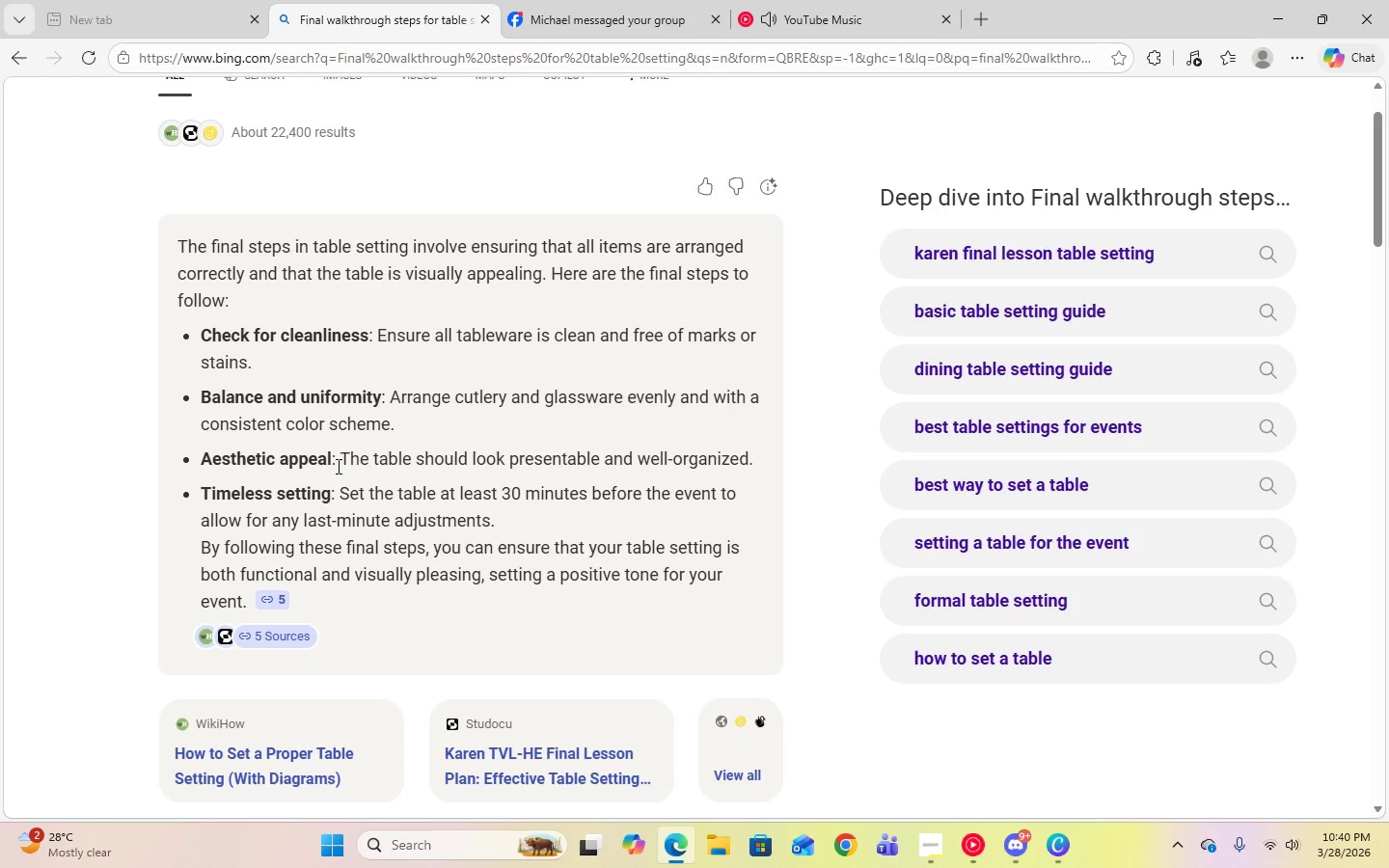 
left_click_drag(start_coordinate=[340, 464], to_coordinate=[749, 475])
 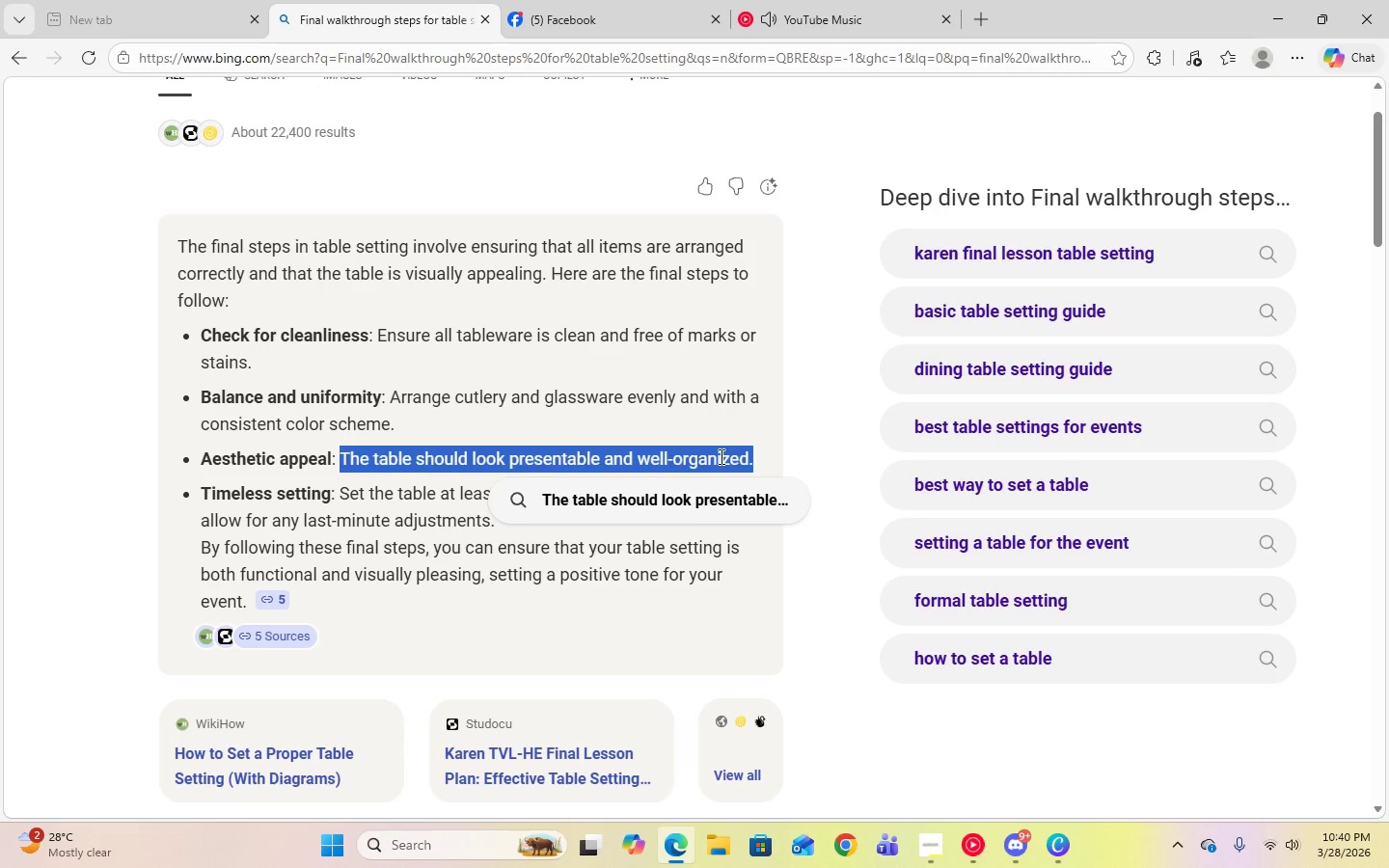 
right_click([720, 456])
 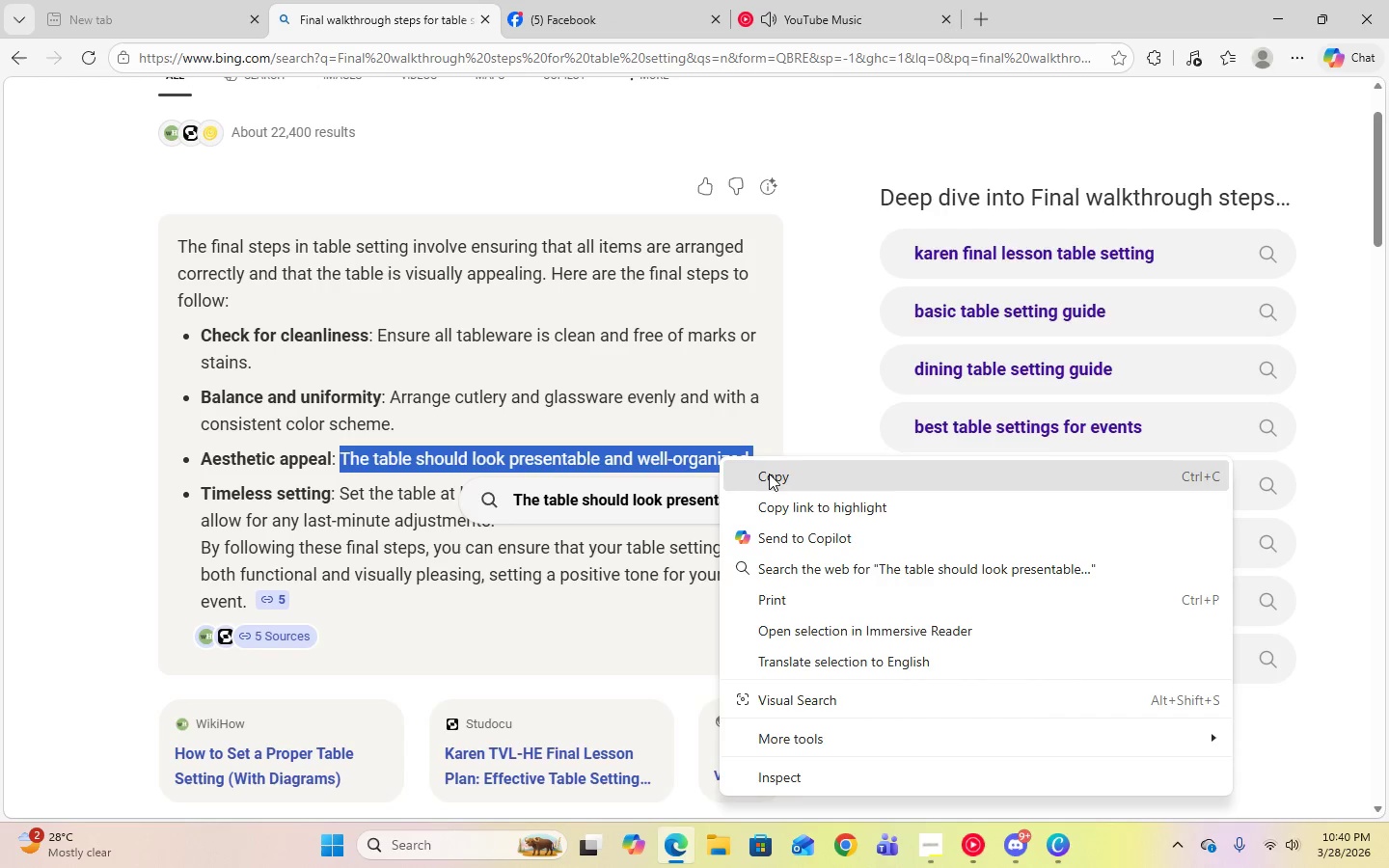 
left_click([770, 475])
 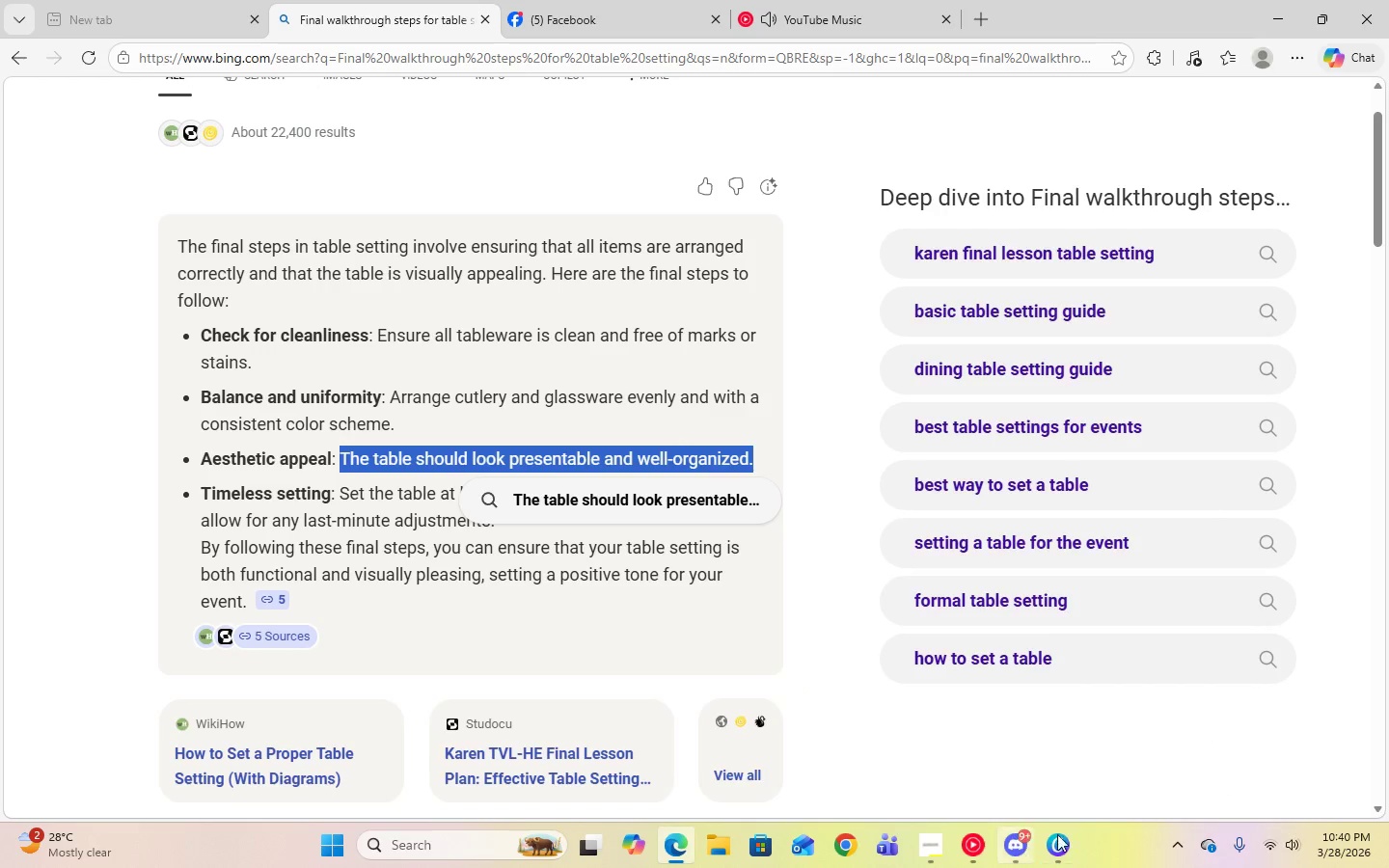 
left_click([1065, 836])
 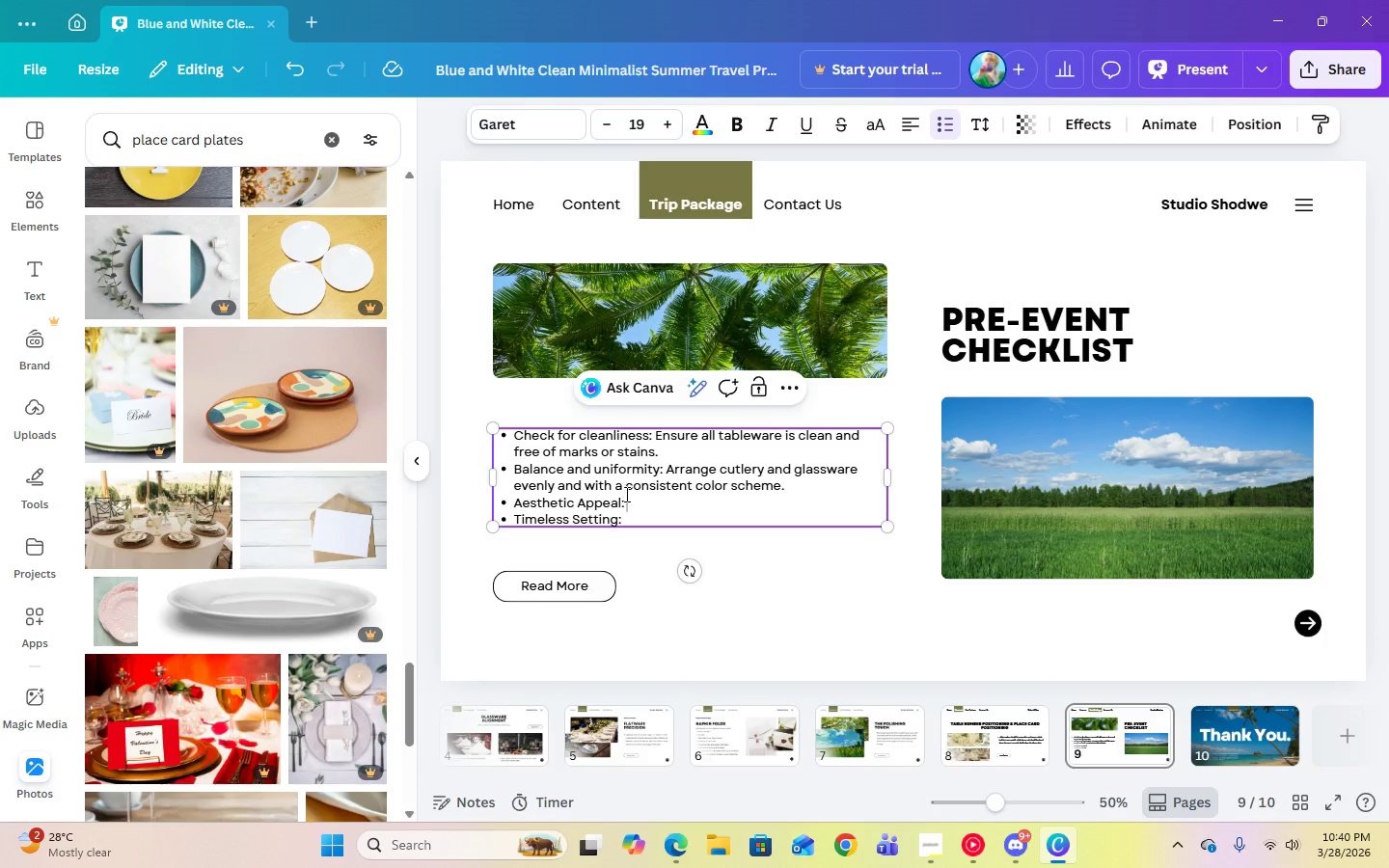 
right_click([632, 499])
 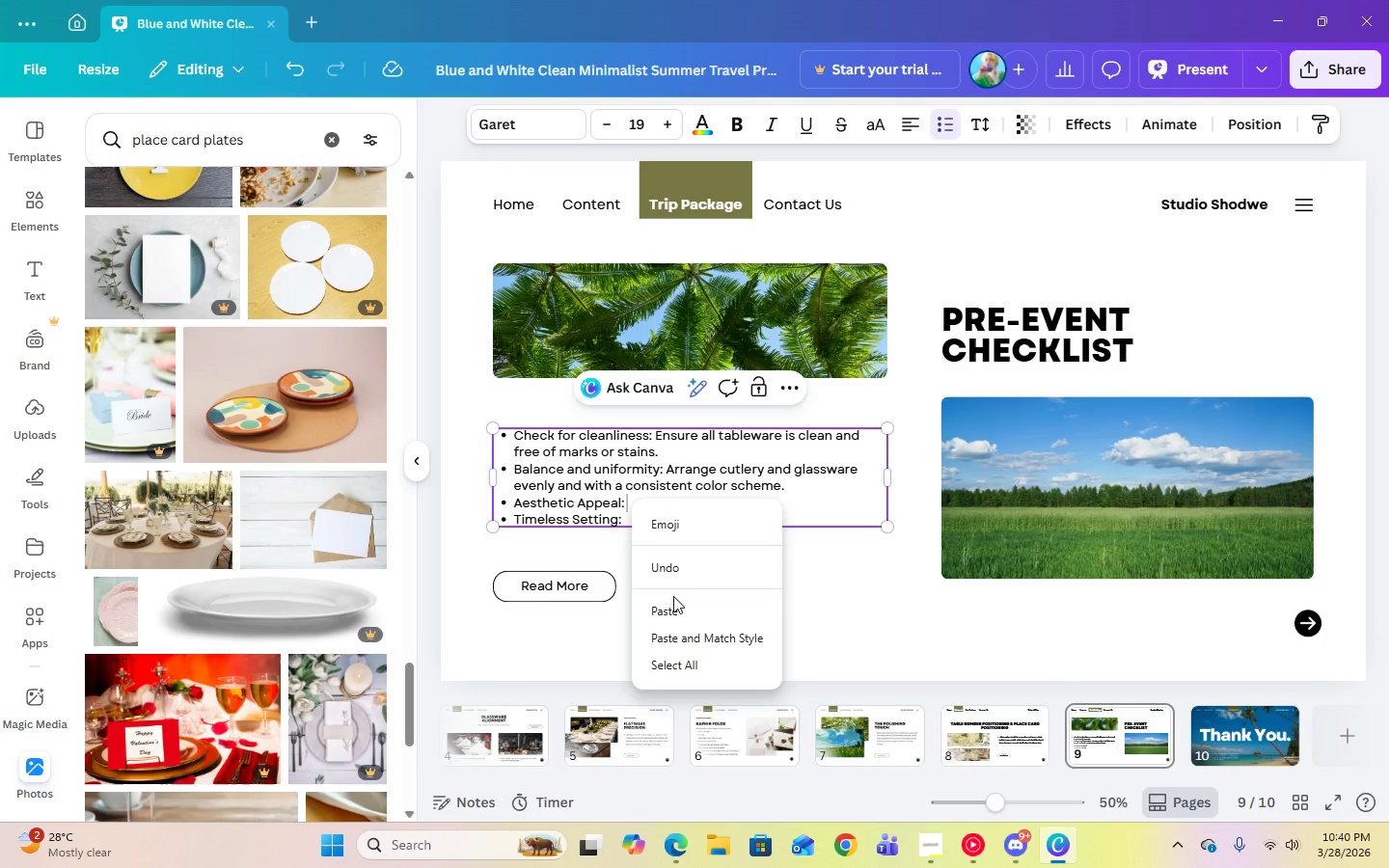 
left_click([673, 597])
 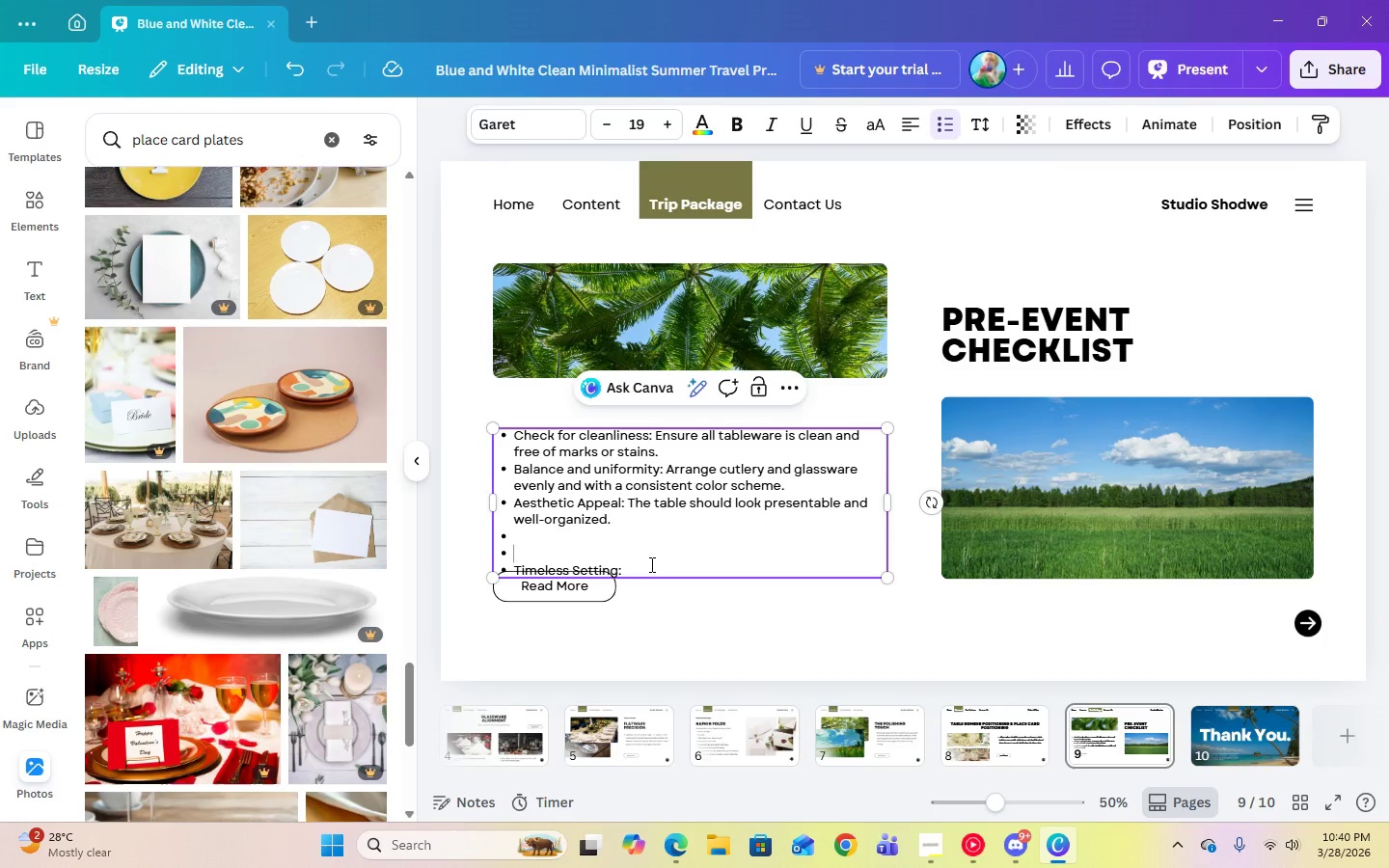 
key(Backspace)
 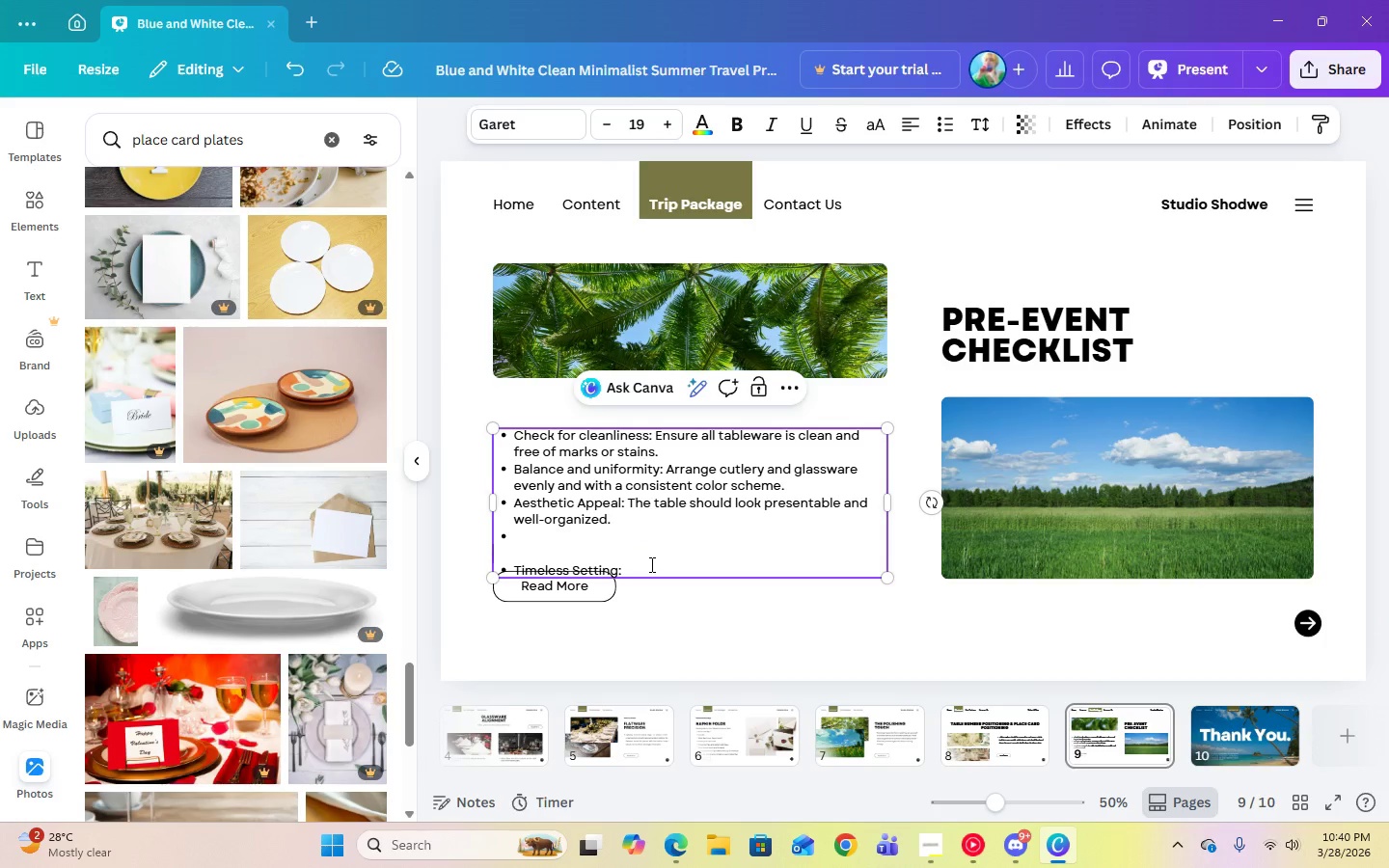 
key(Backspace)
 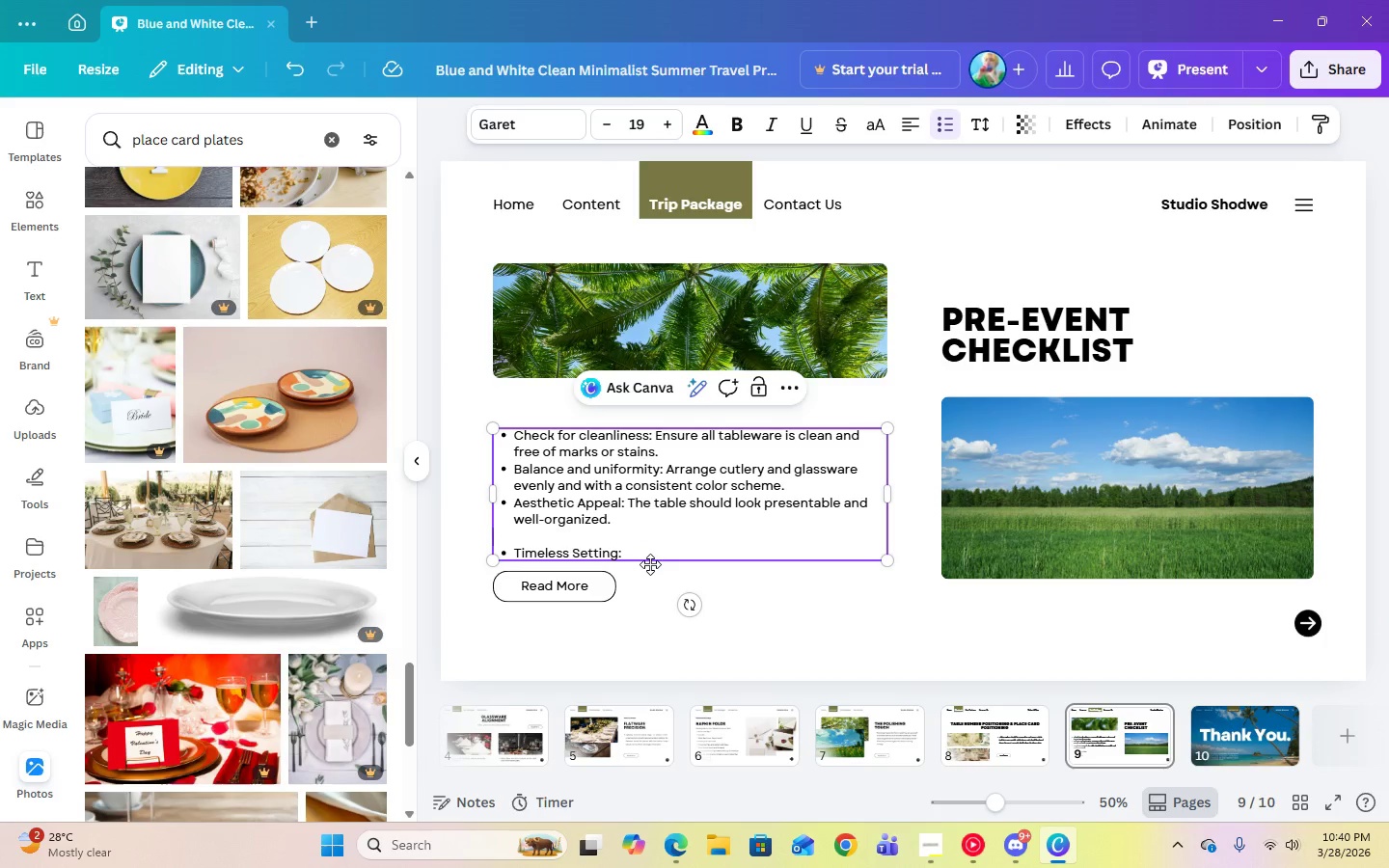 
key(Backspace)
 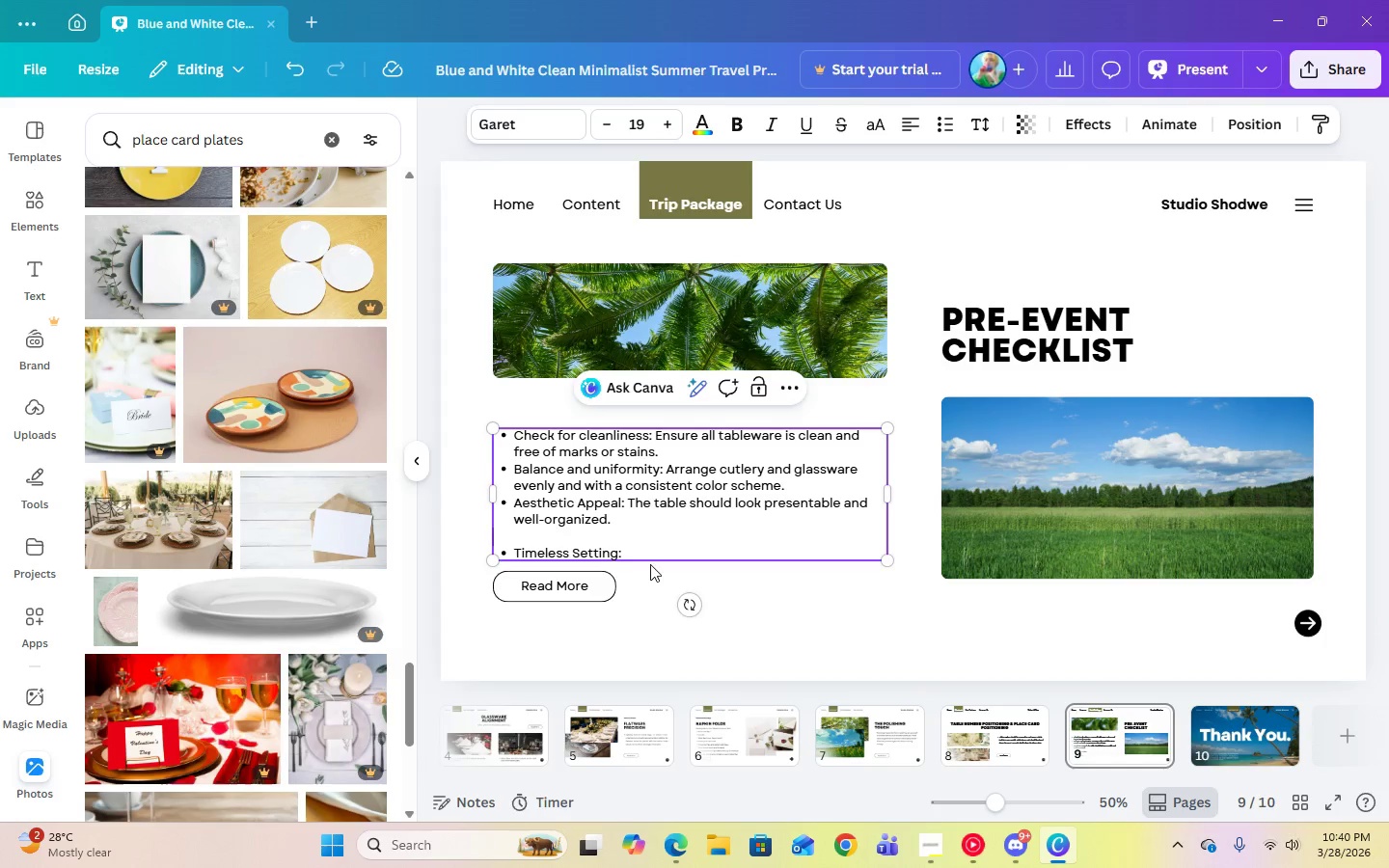 
key(Backspace)
 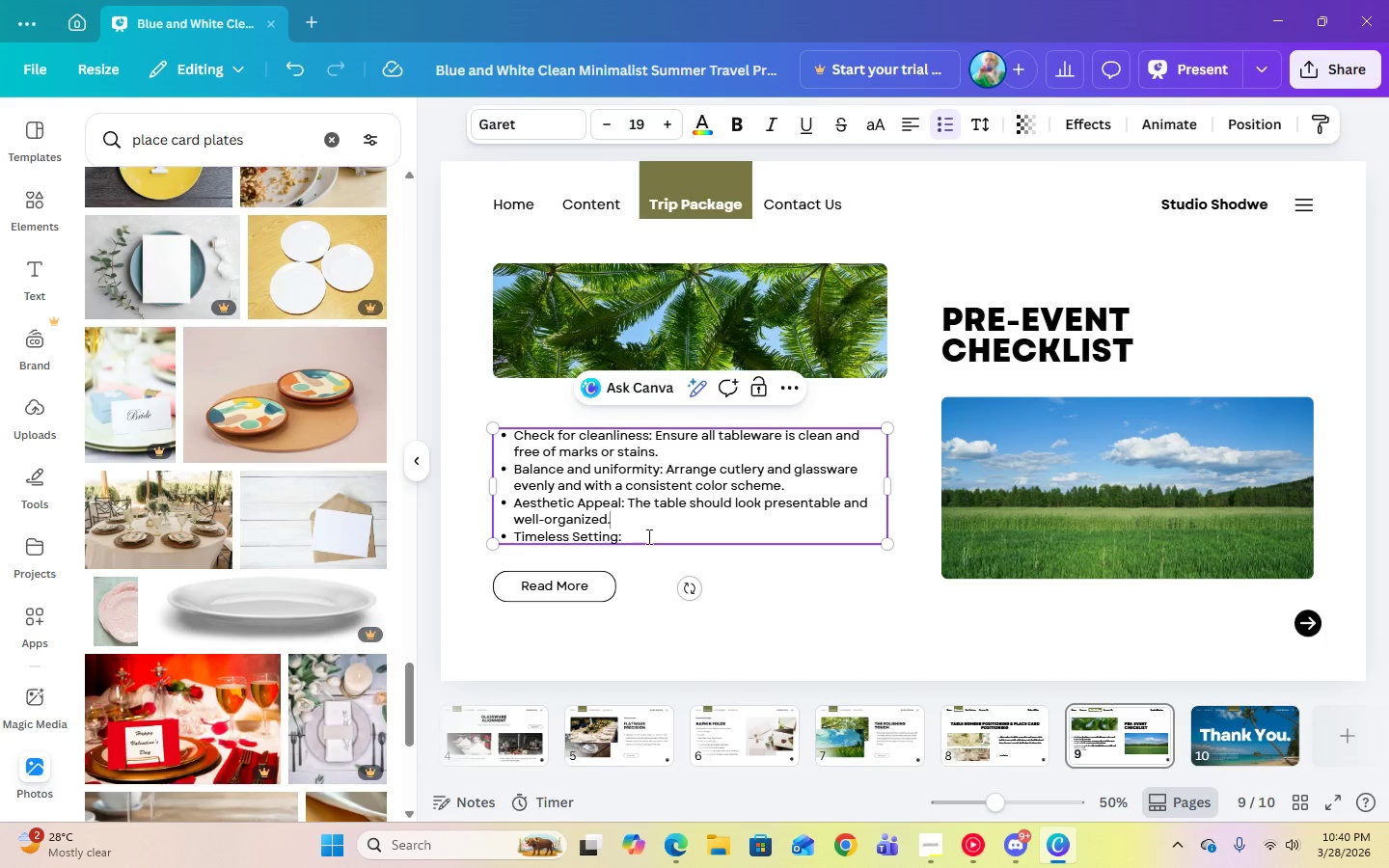 
double_click([648, 539])
 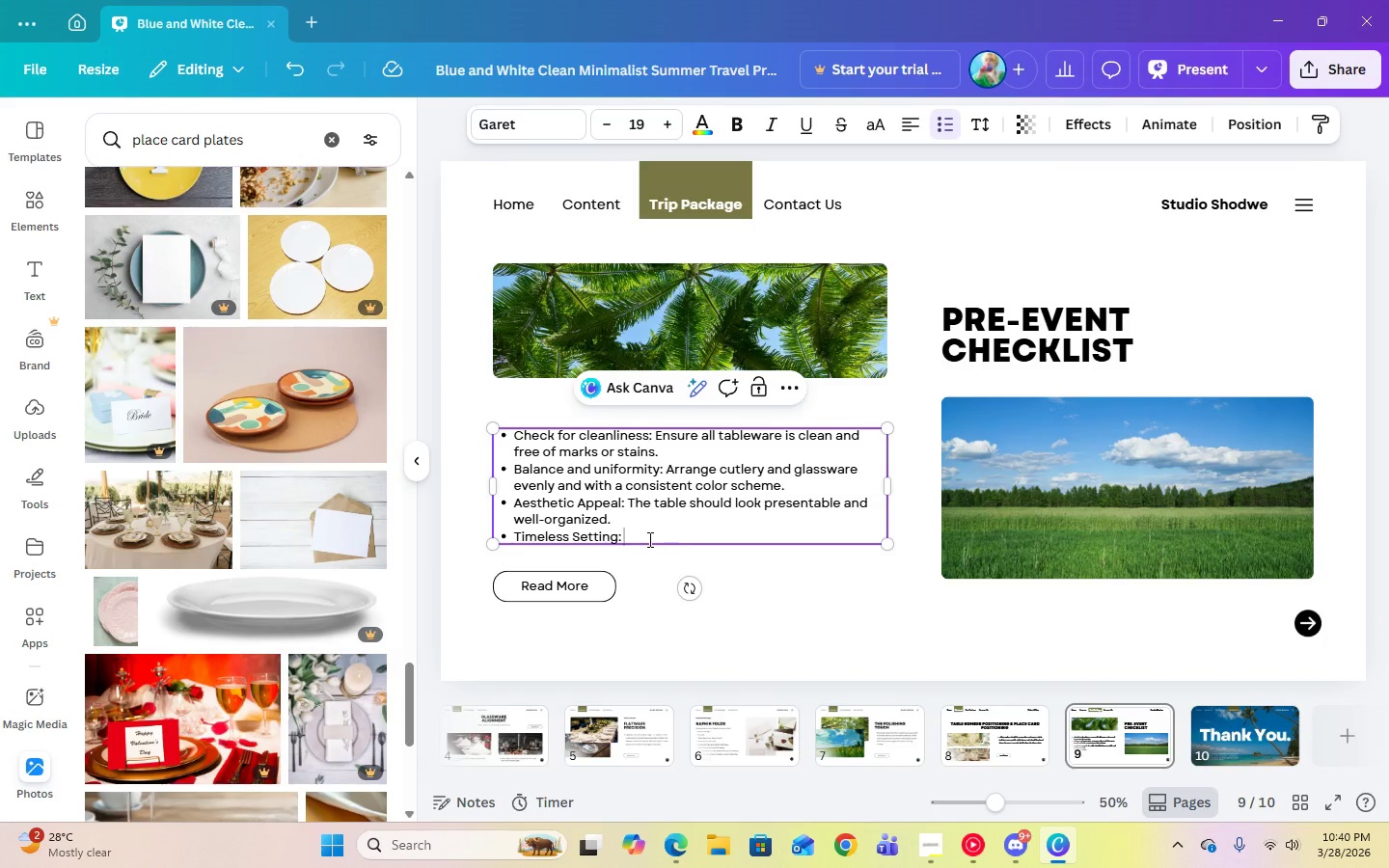 
key(Space)
 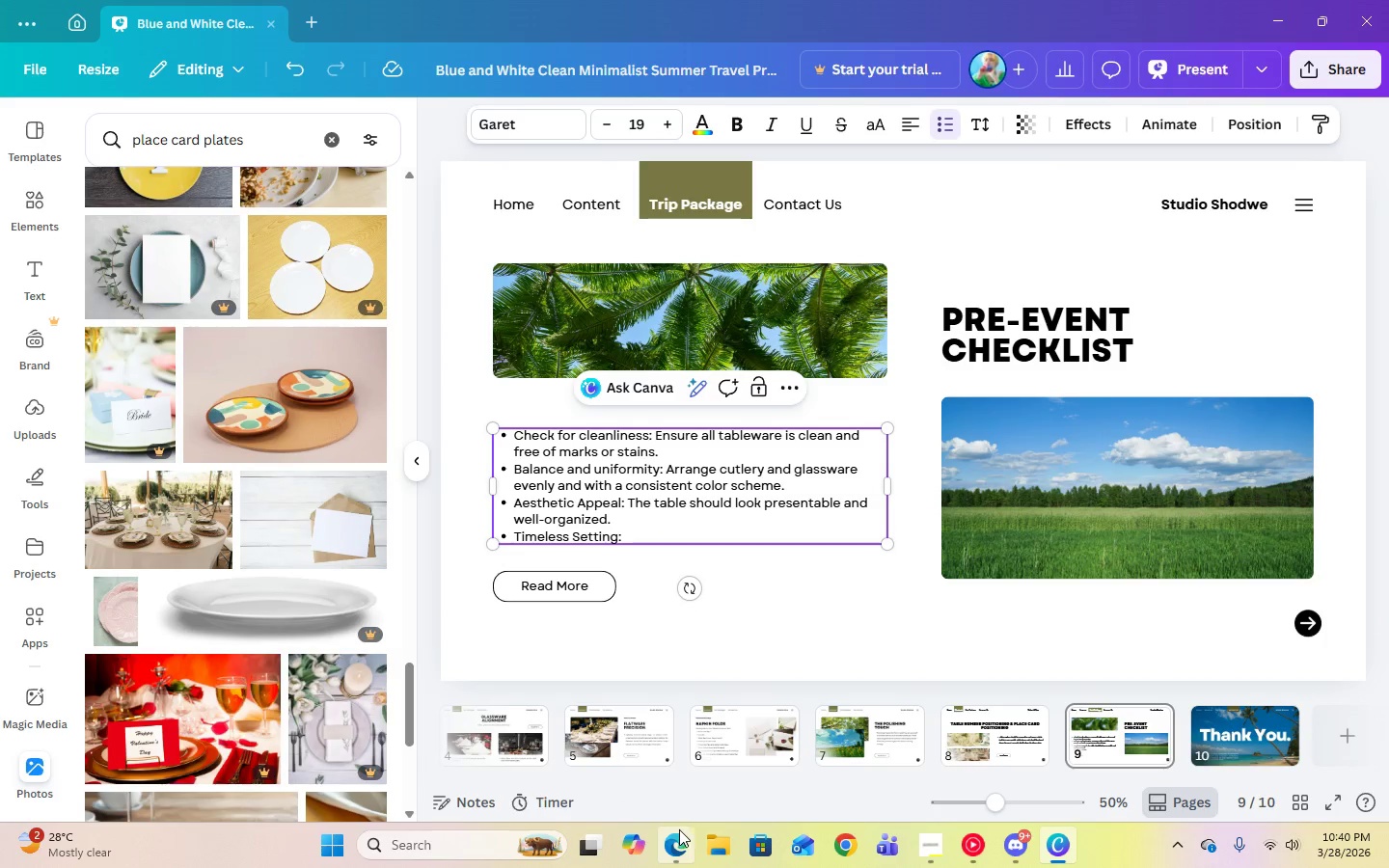 
left_click([682, 840])
 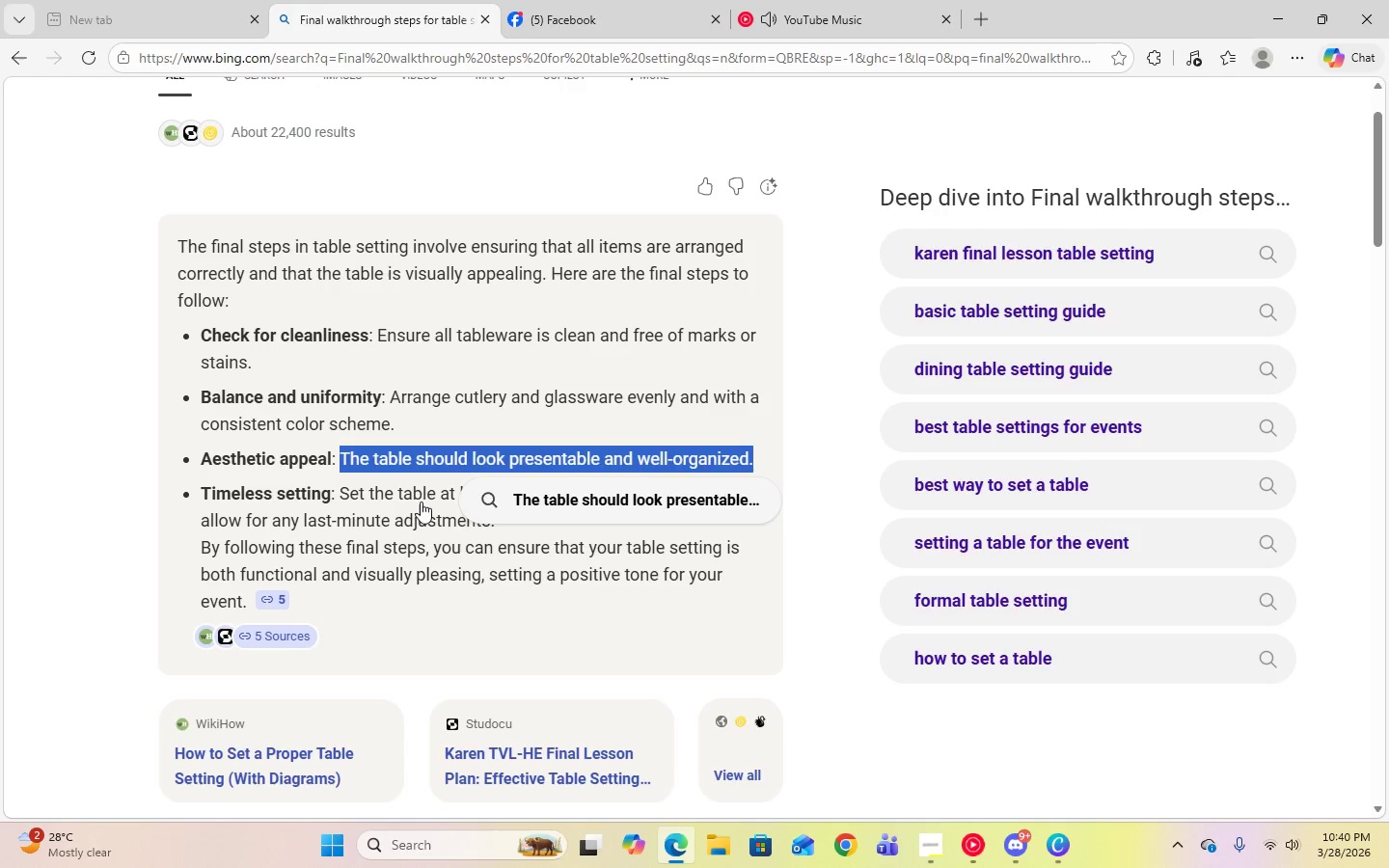 
left_click([674, 610])
 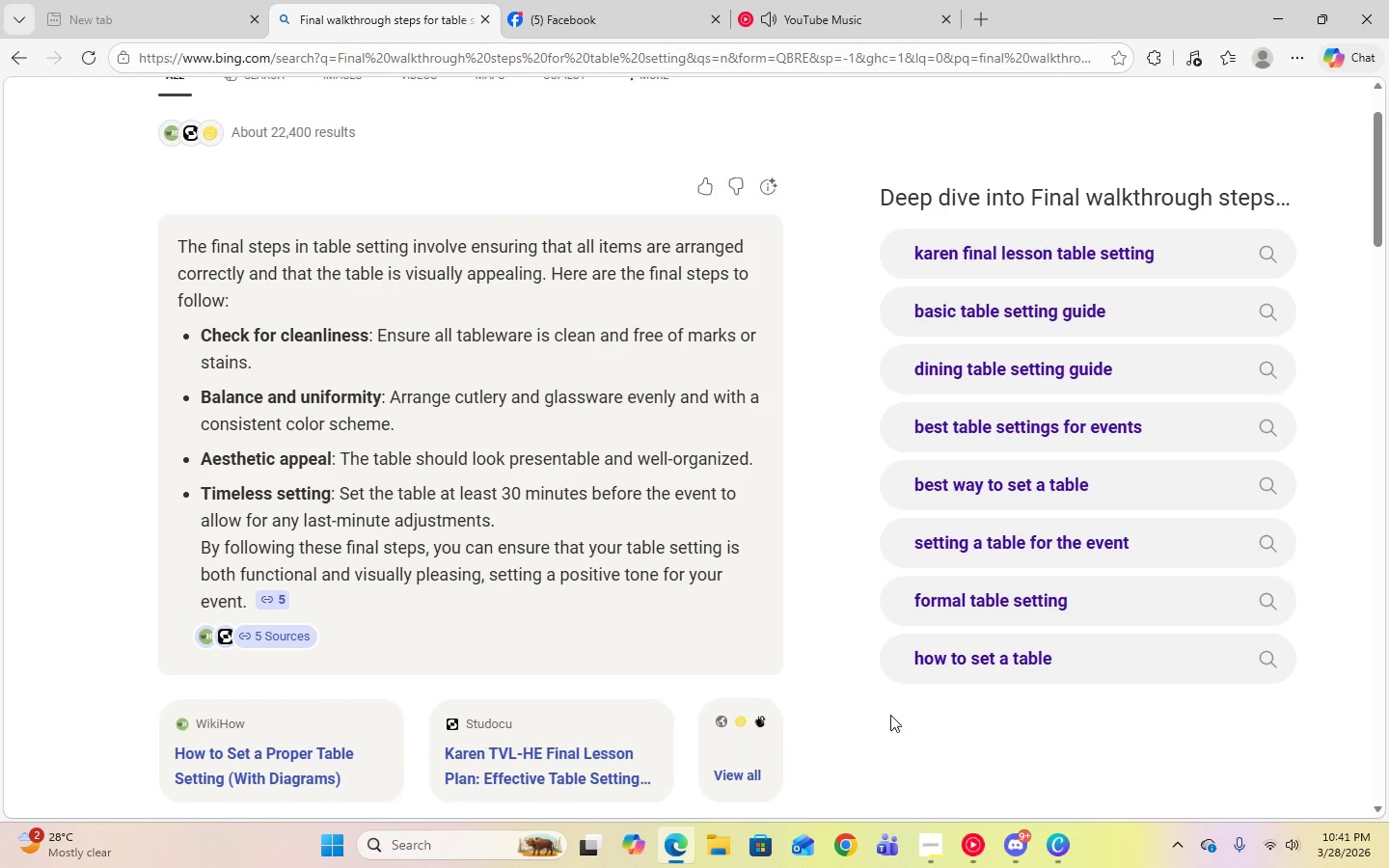 
left_click([1055, 848])
 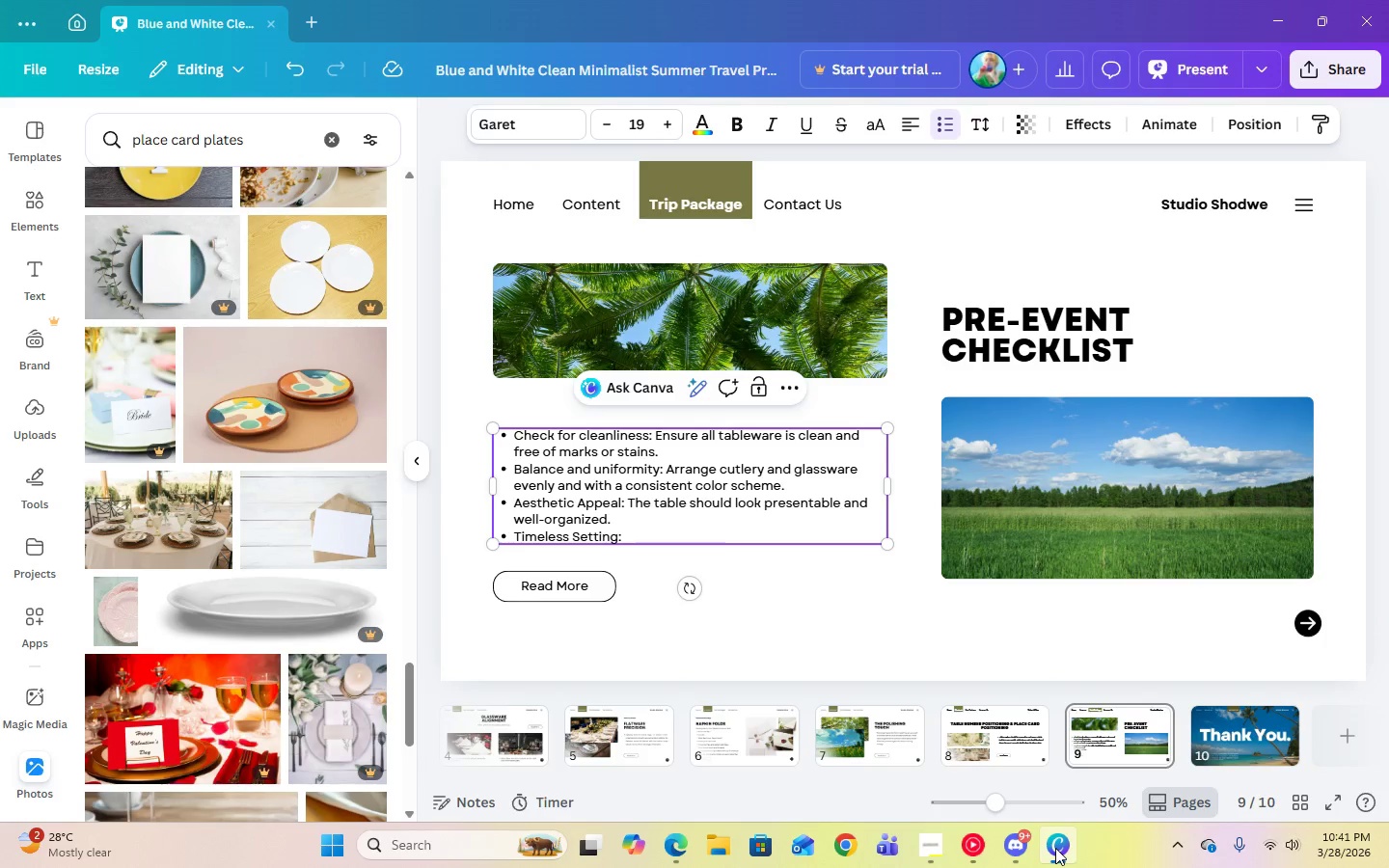 
type(Set the table )
 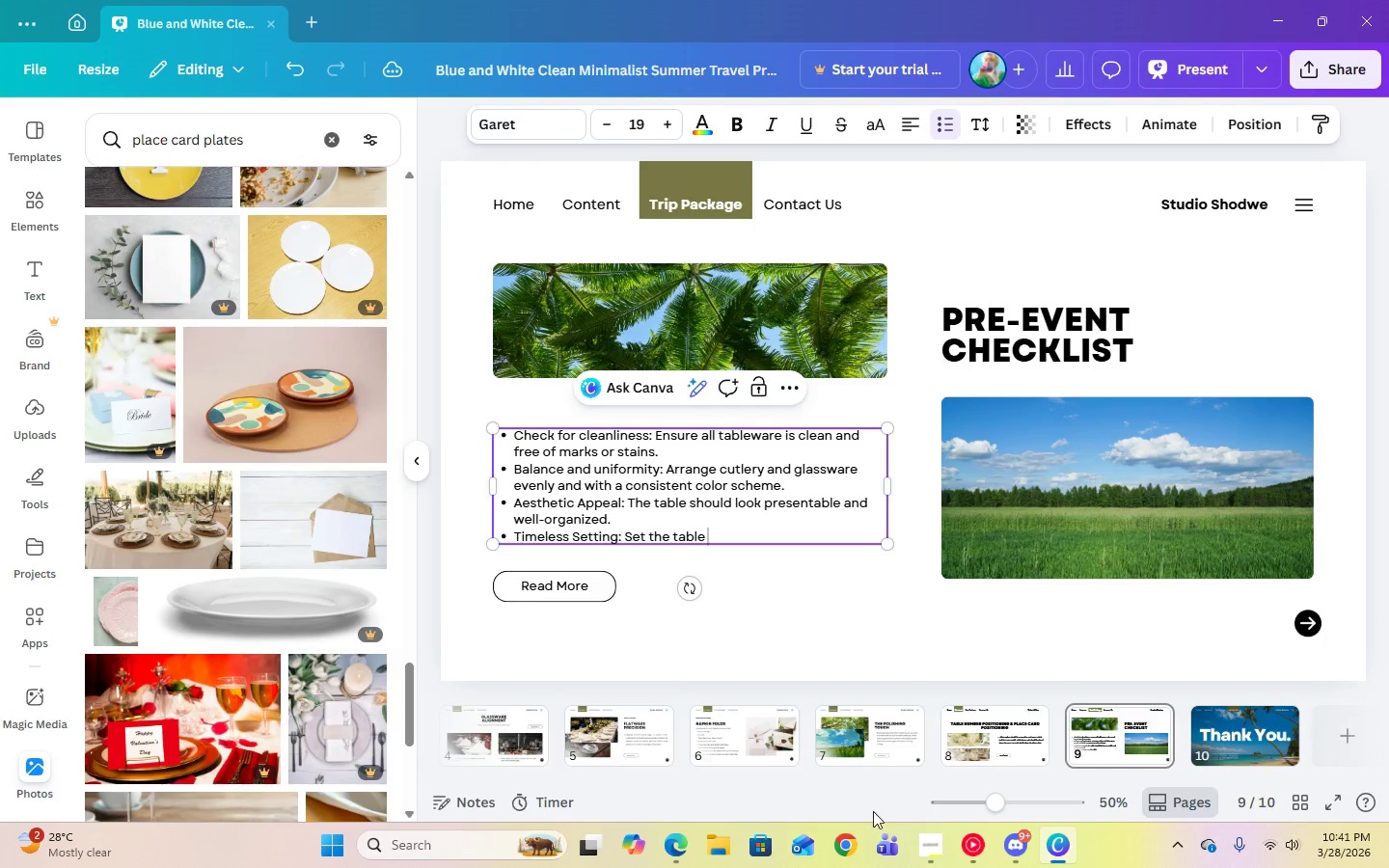 
left_click([682, 840])
 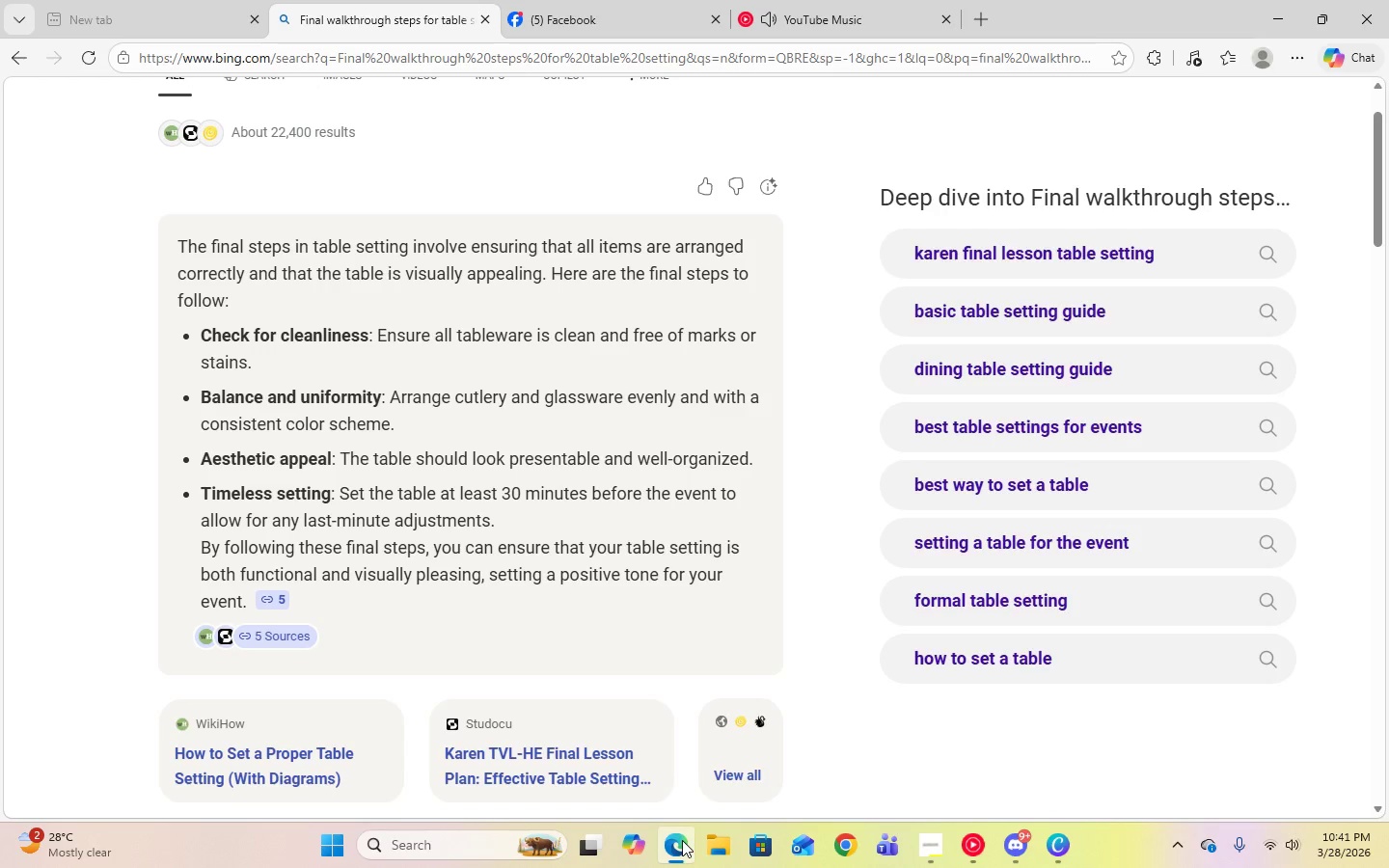 
left_click([682, 840])
 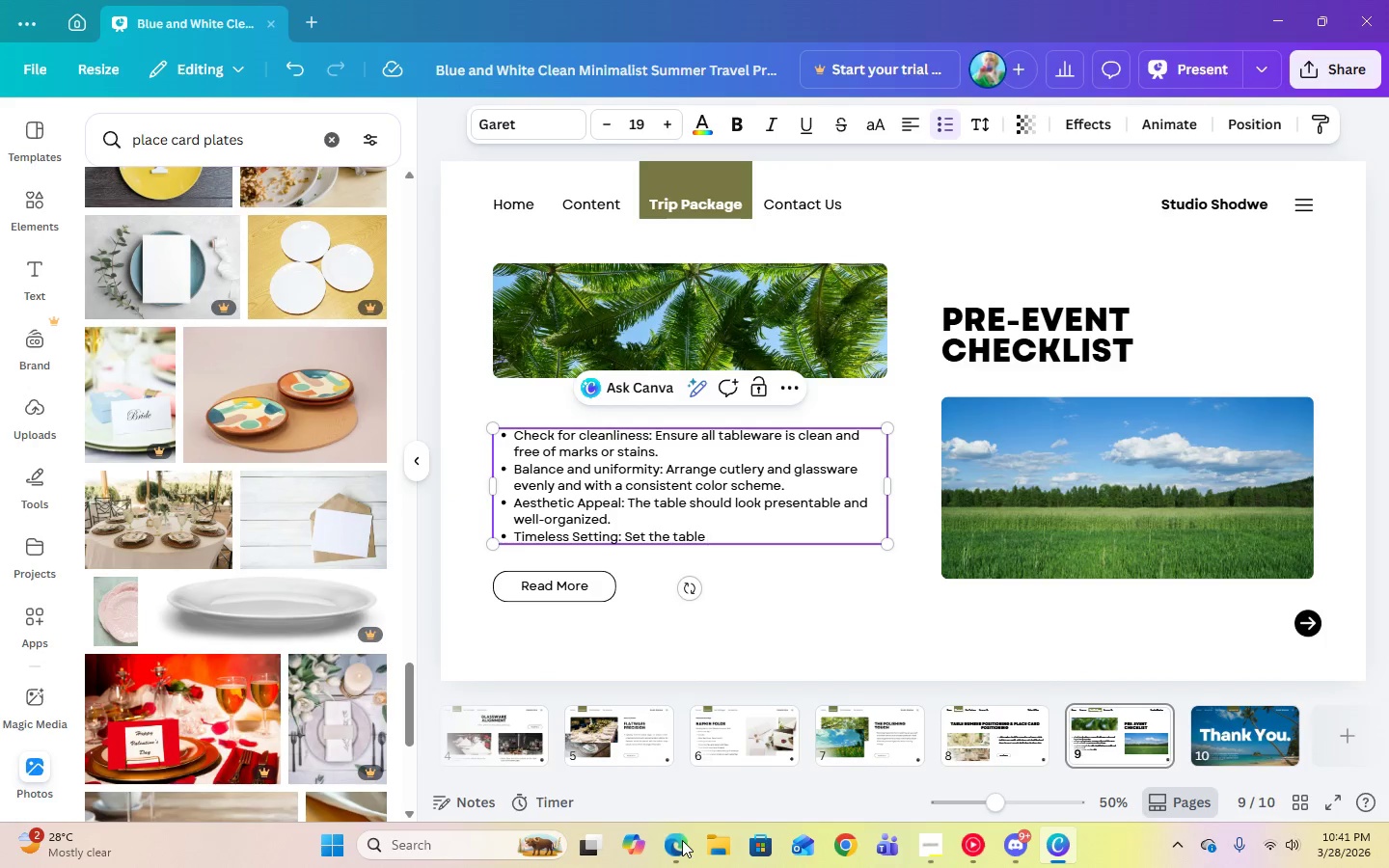 
type(at least 30 minutes )
 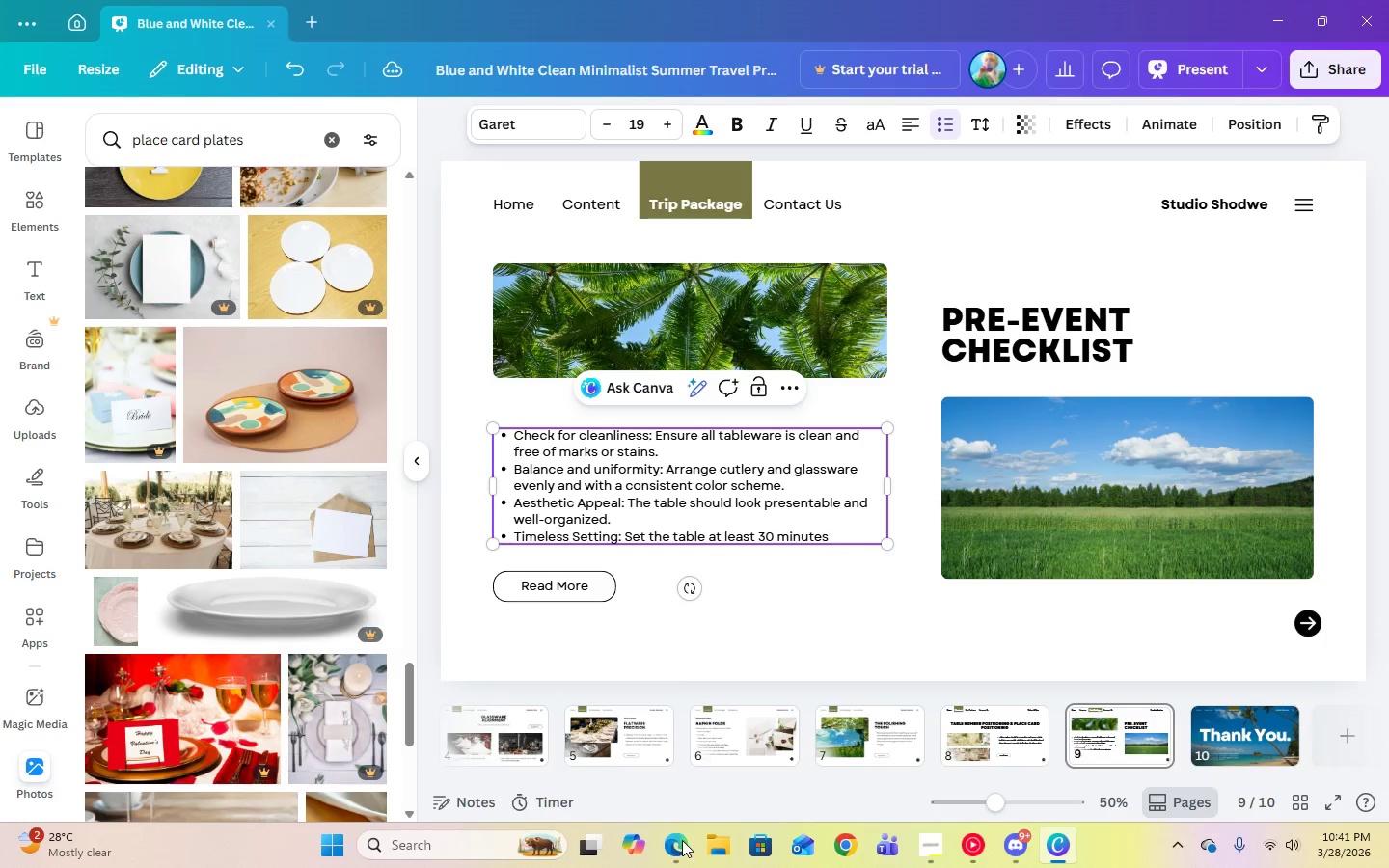 
left_click([682, 840])
 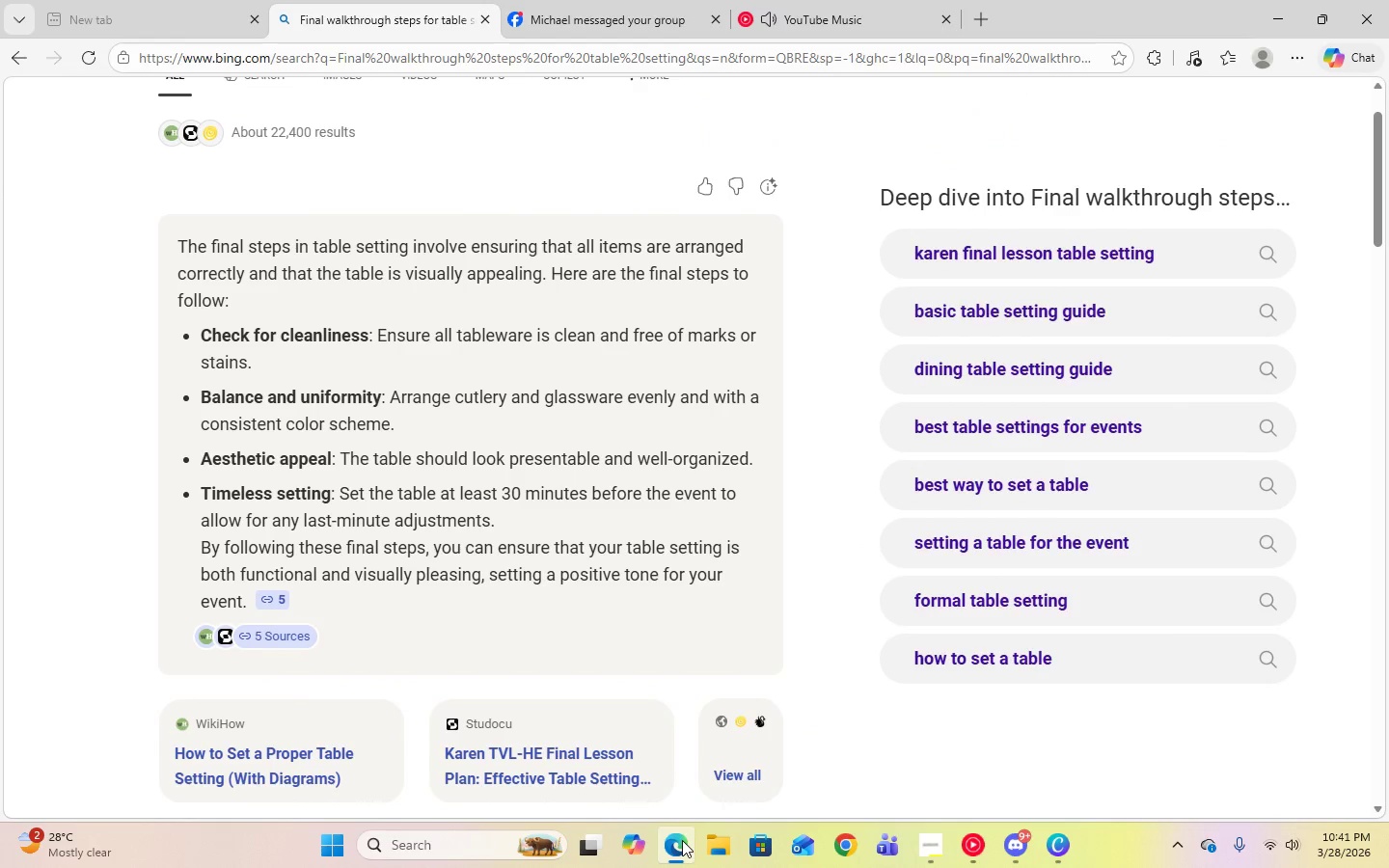 
left_click([682, 840])
 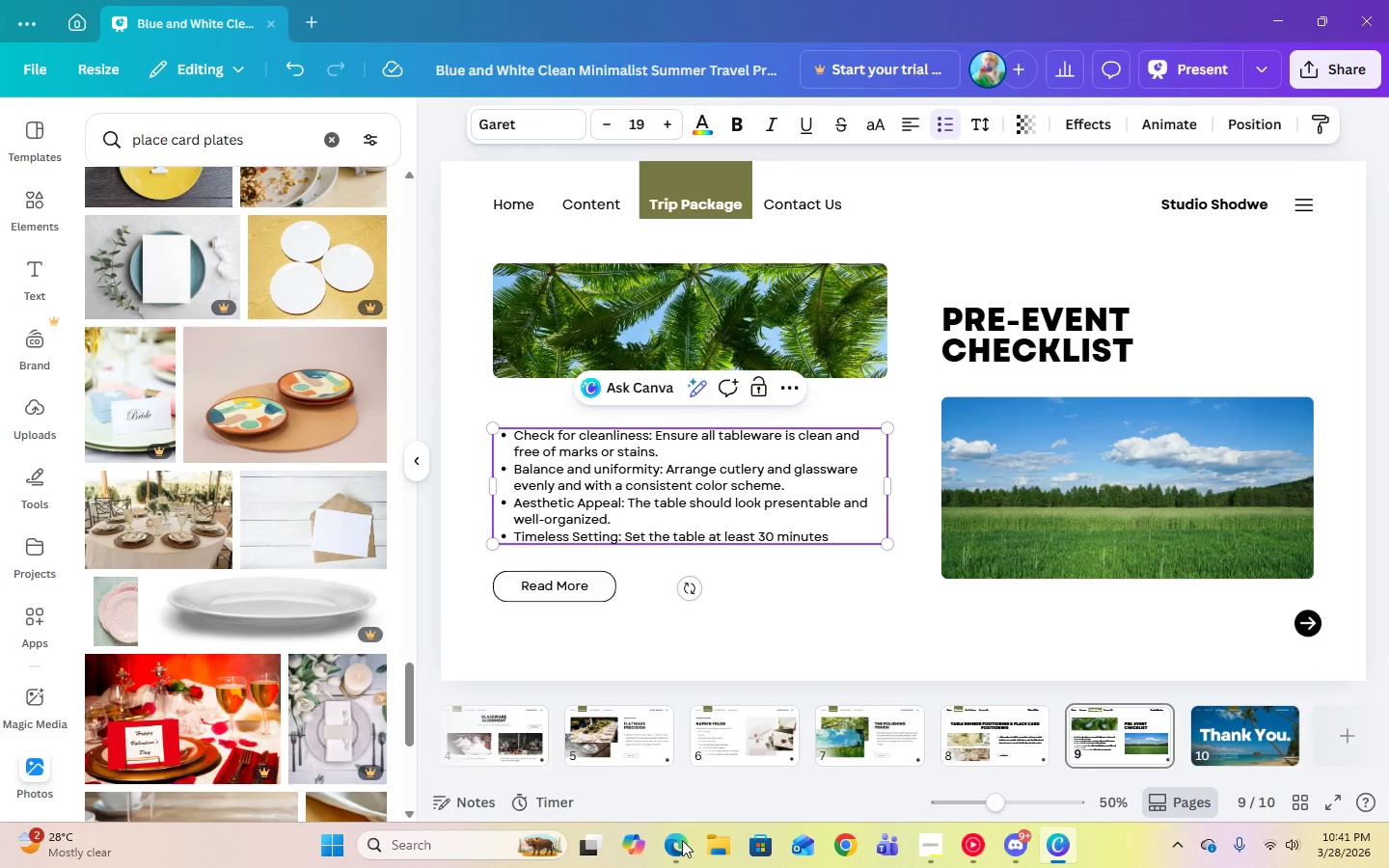 
type(before the event )
 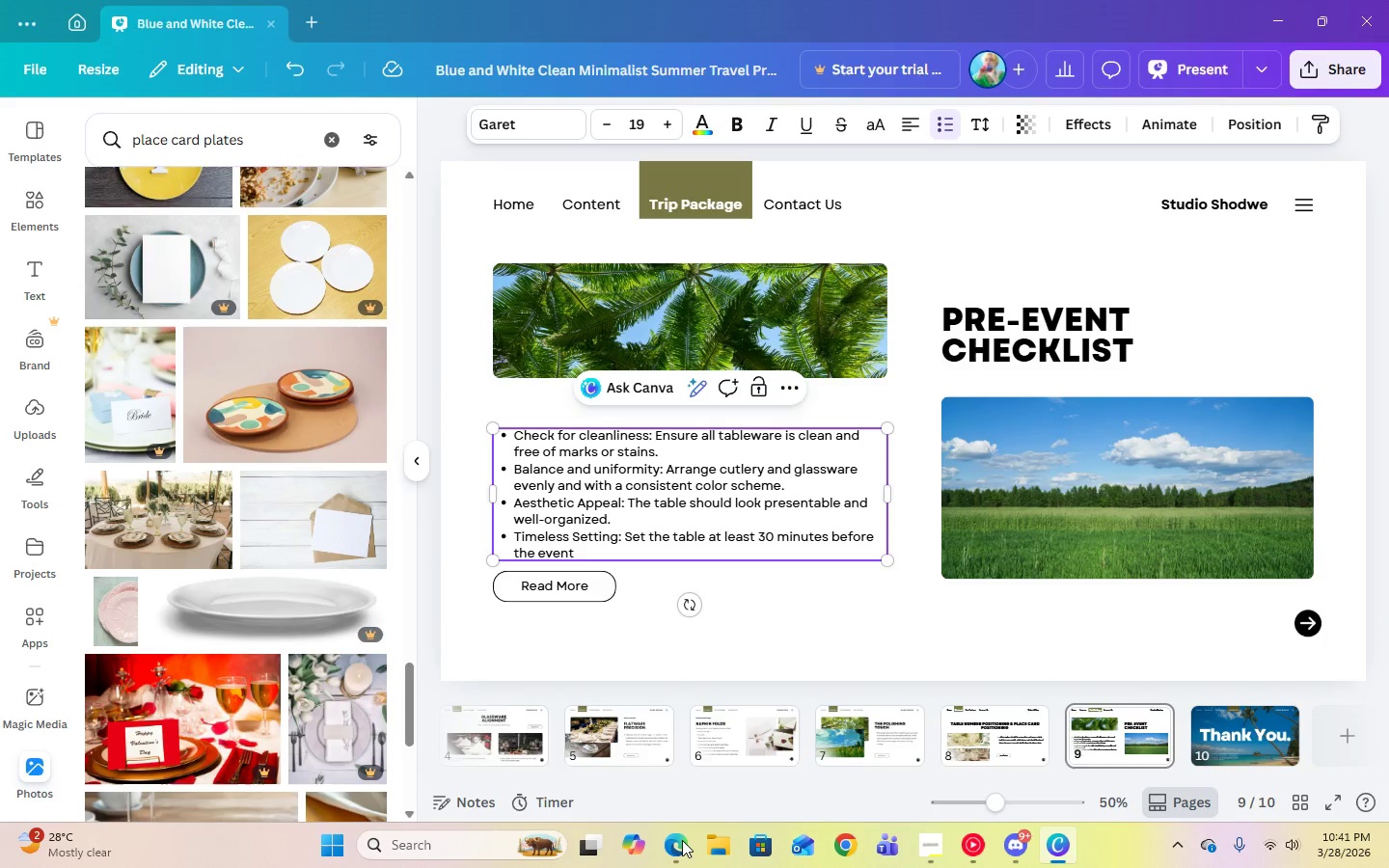 
left_click([682, 840])
 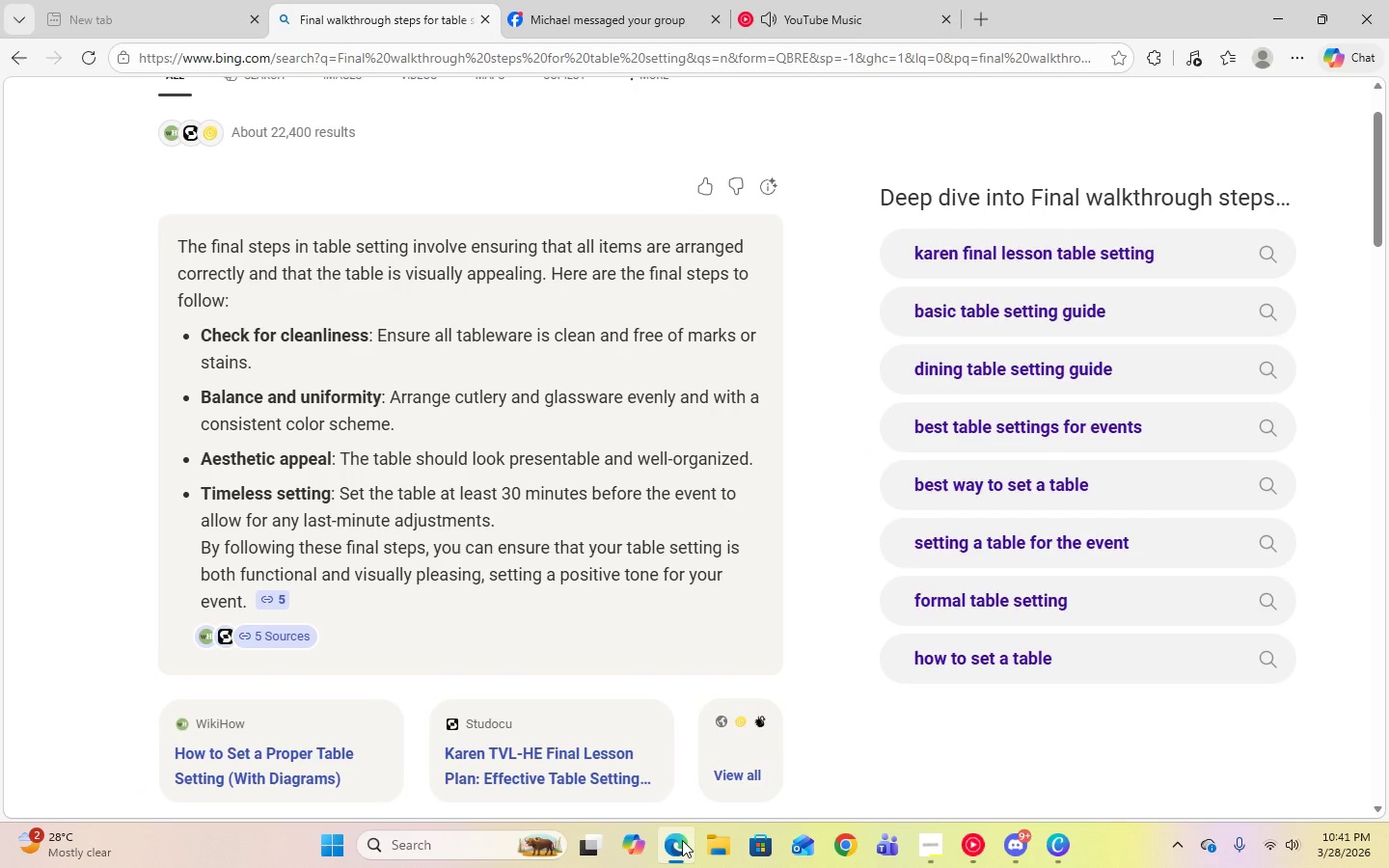 
left_click([682, 840])
 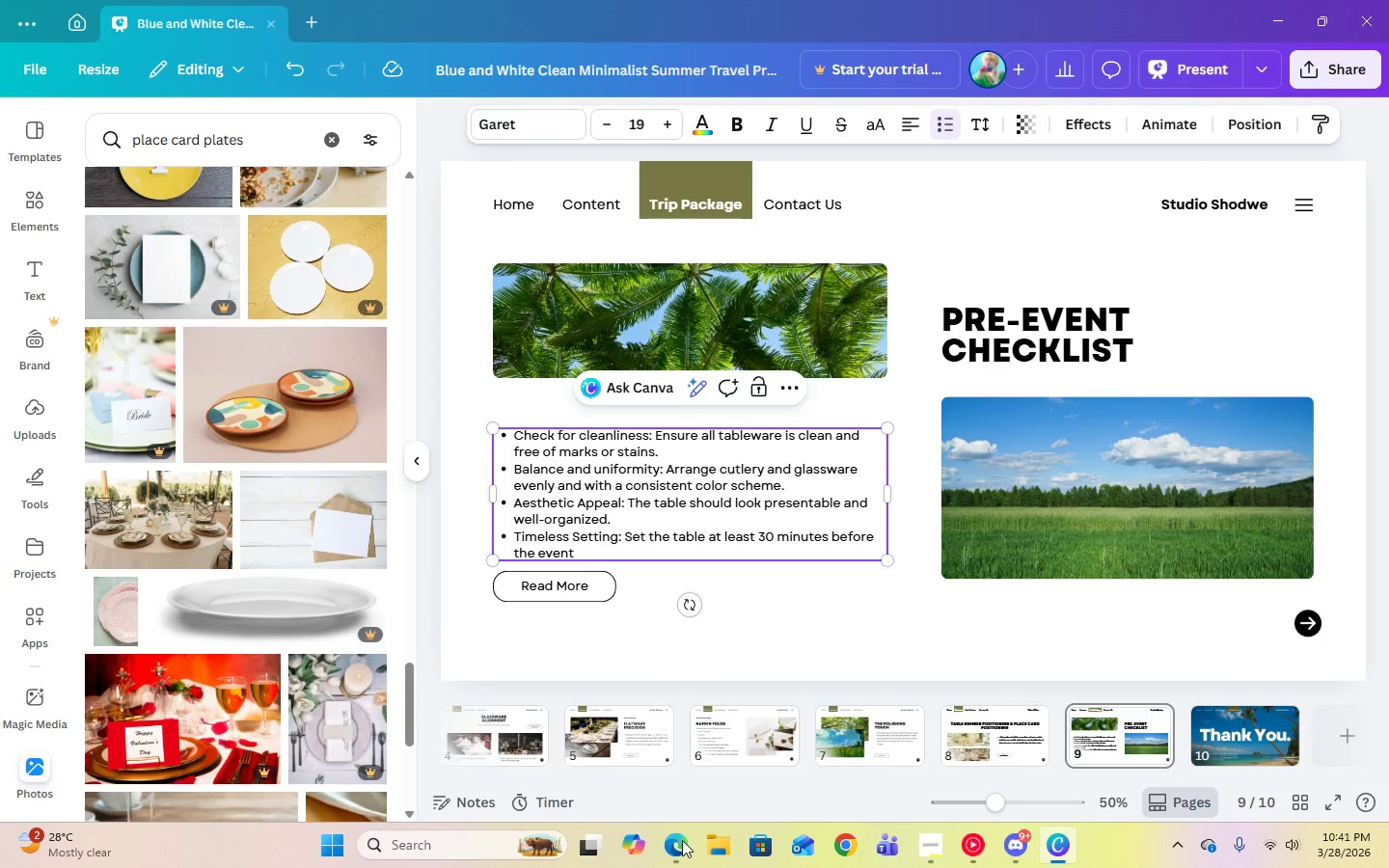 
type(to allow )
 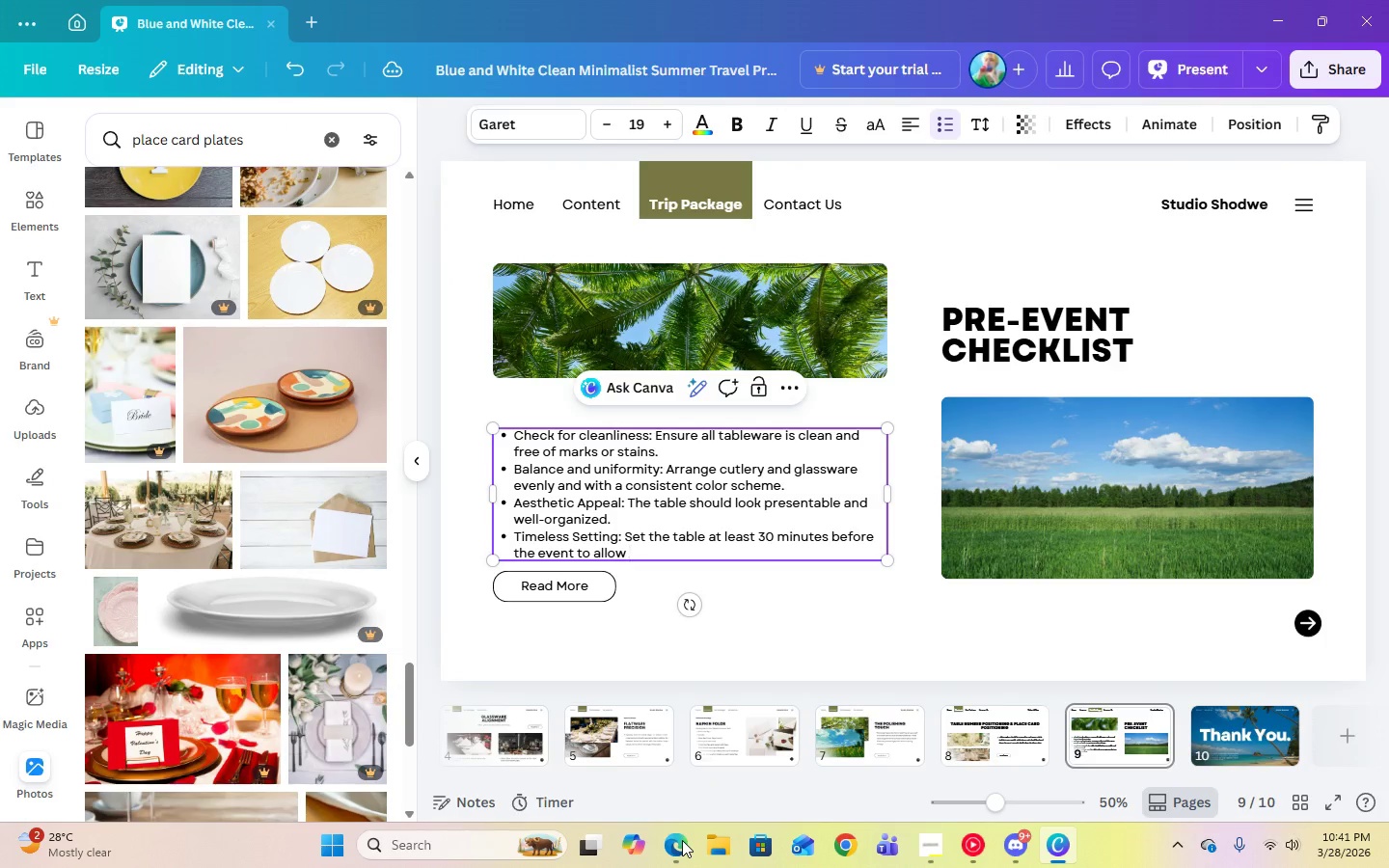 
left_click([682, 840])
 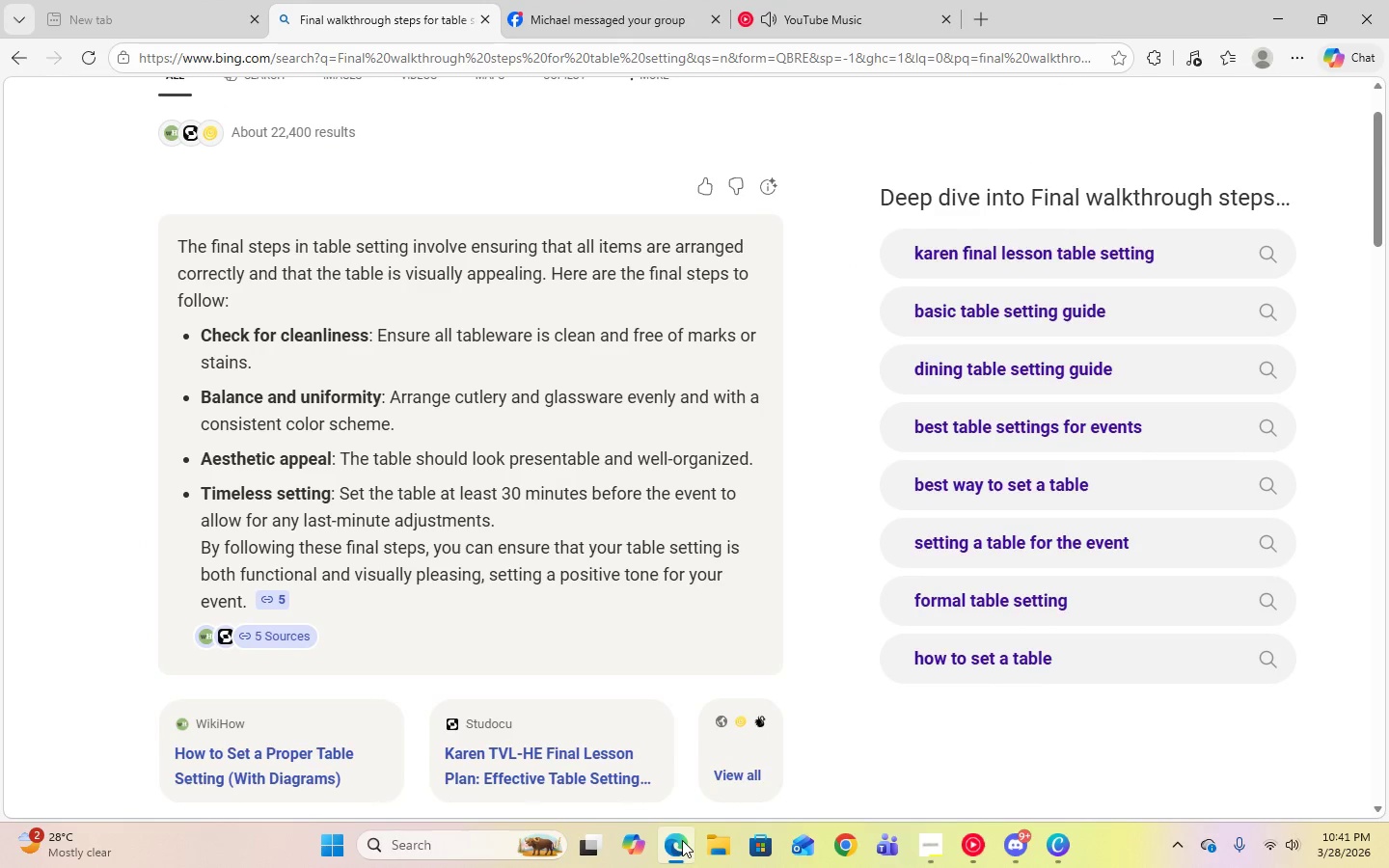 
left_click([682, 840])
 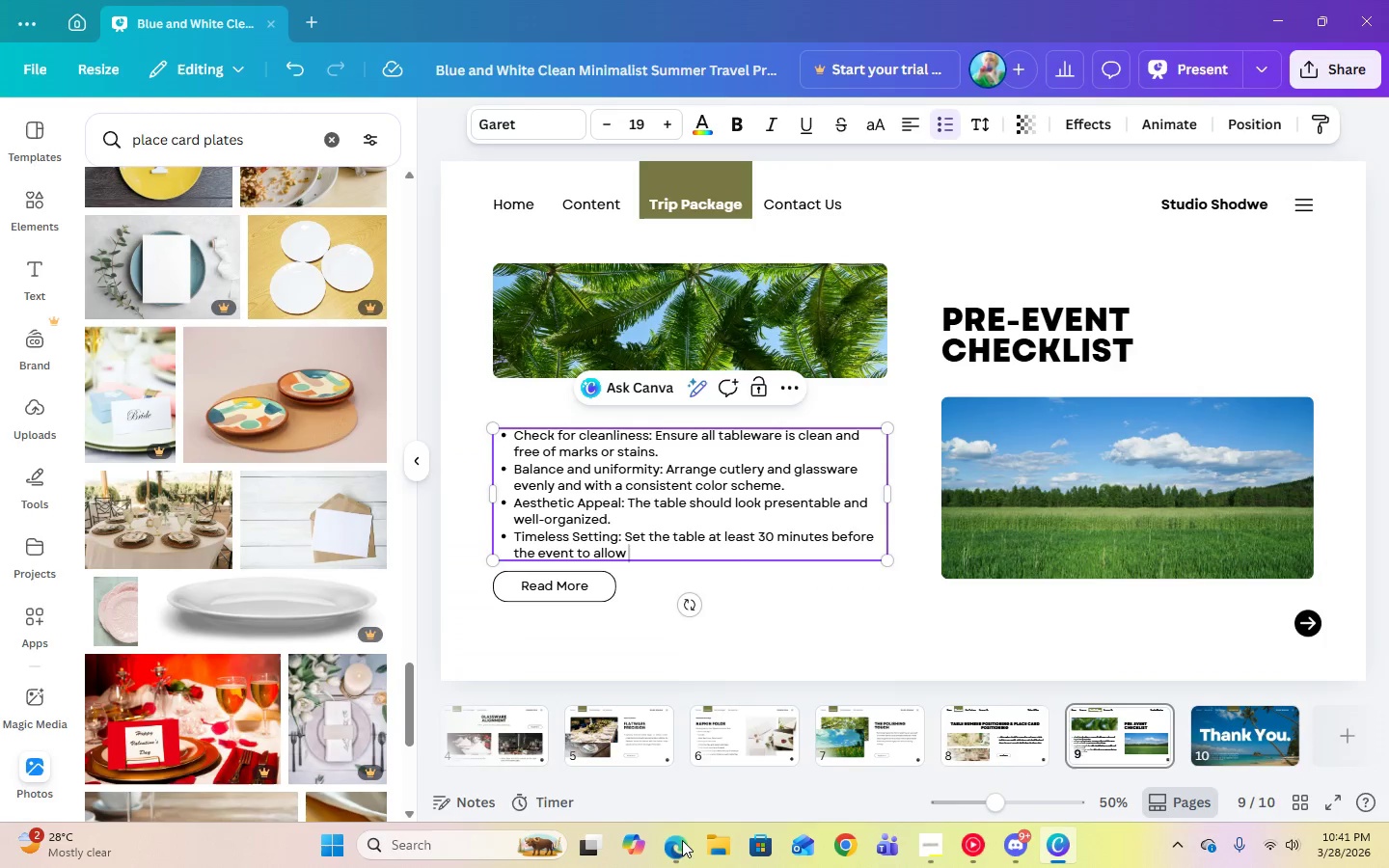 
type(for any last-minute adjustments.)
 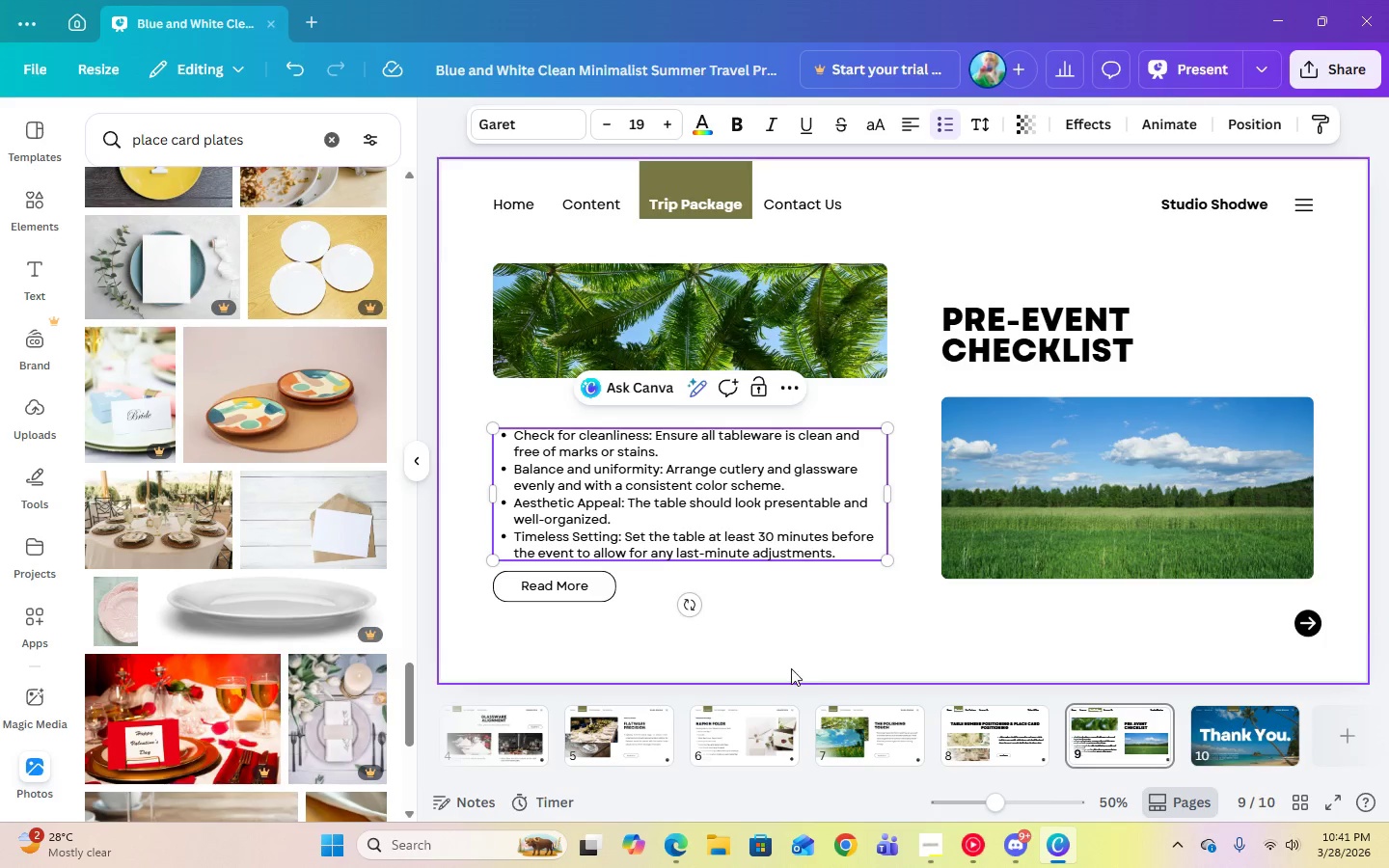 
left_click([795, 628])
 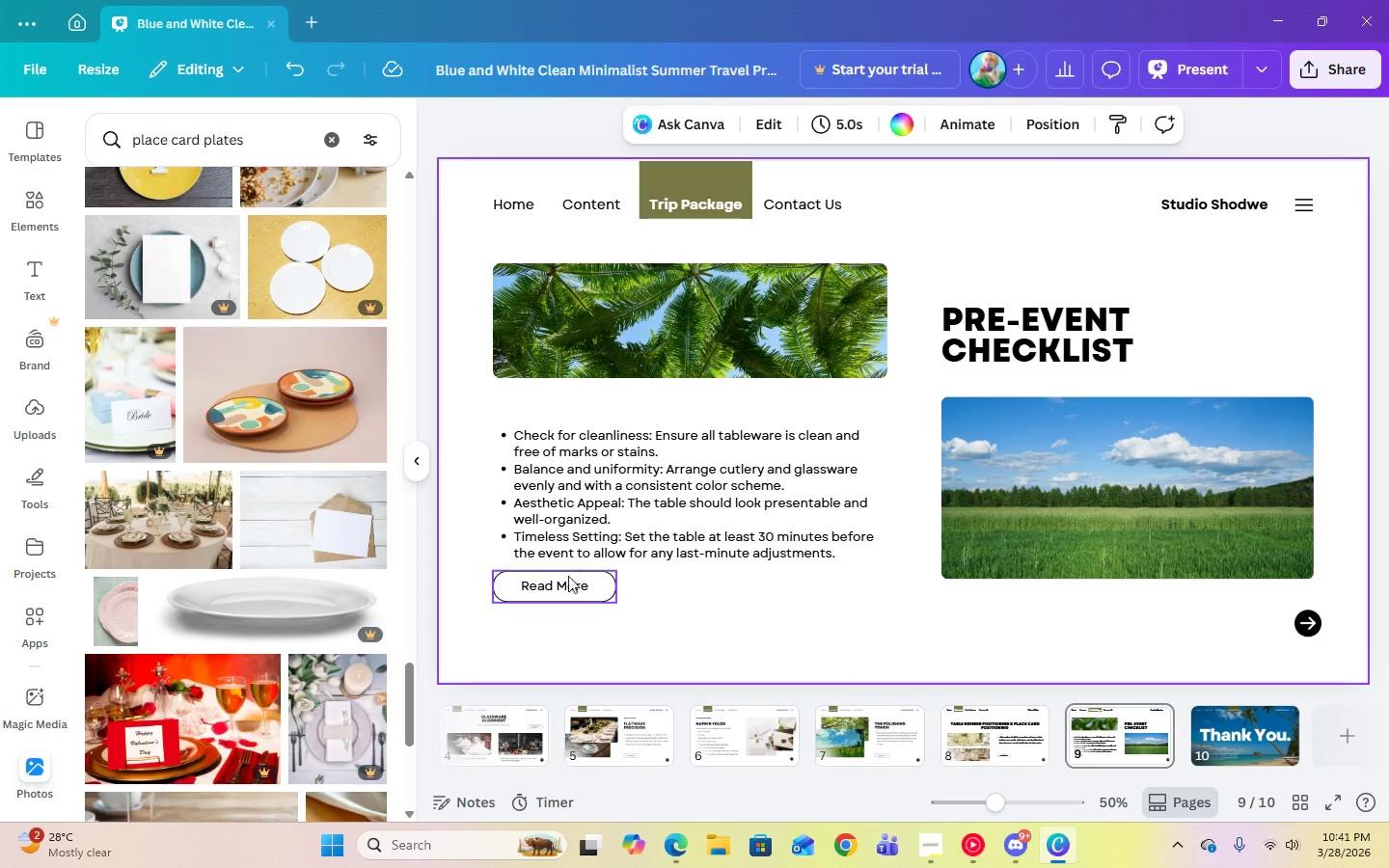 
left_click([568, 581])
 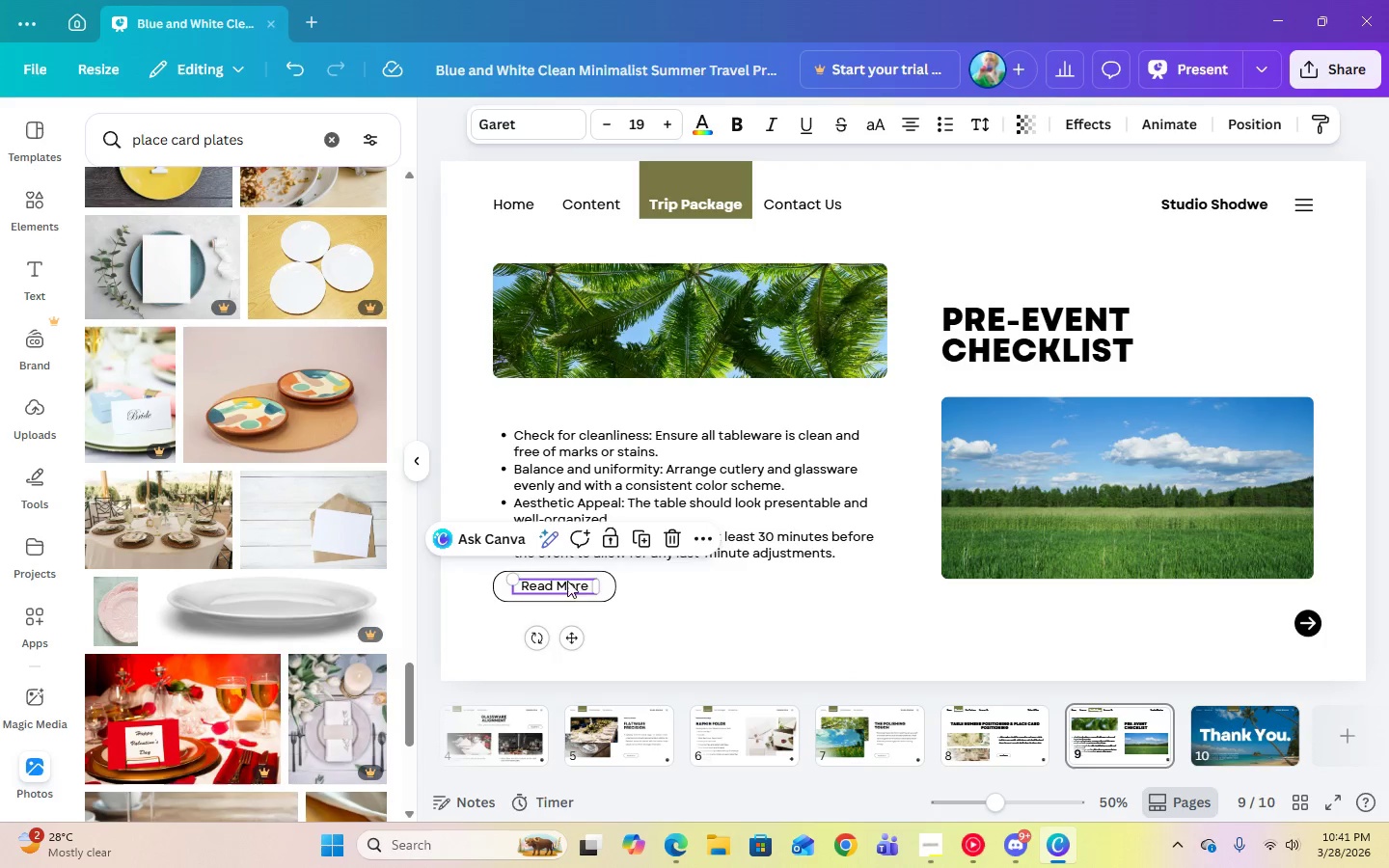 
hold_key(key=ShiftLeft, duration=1.5)
 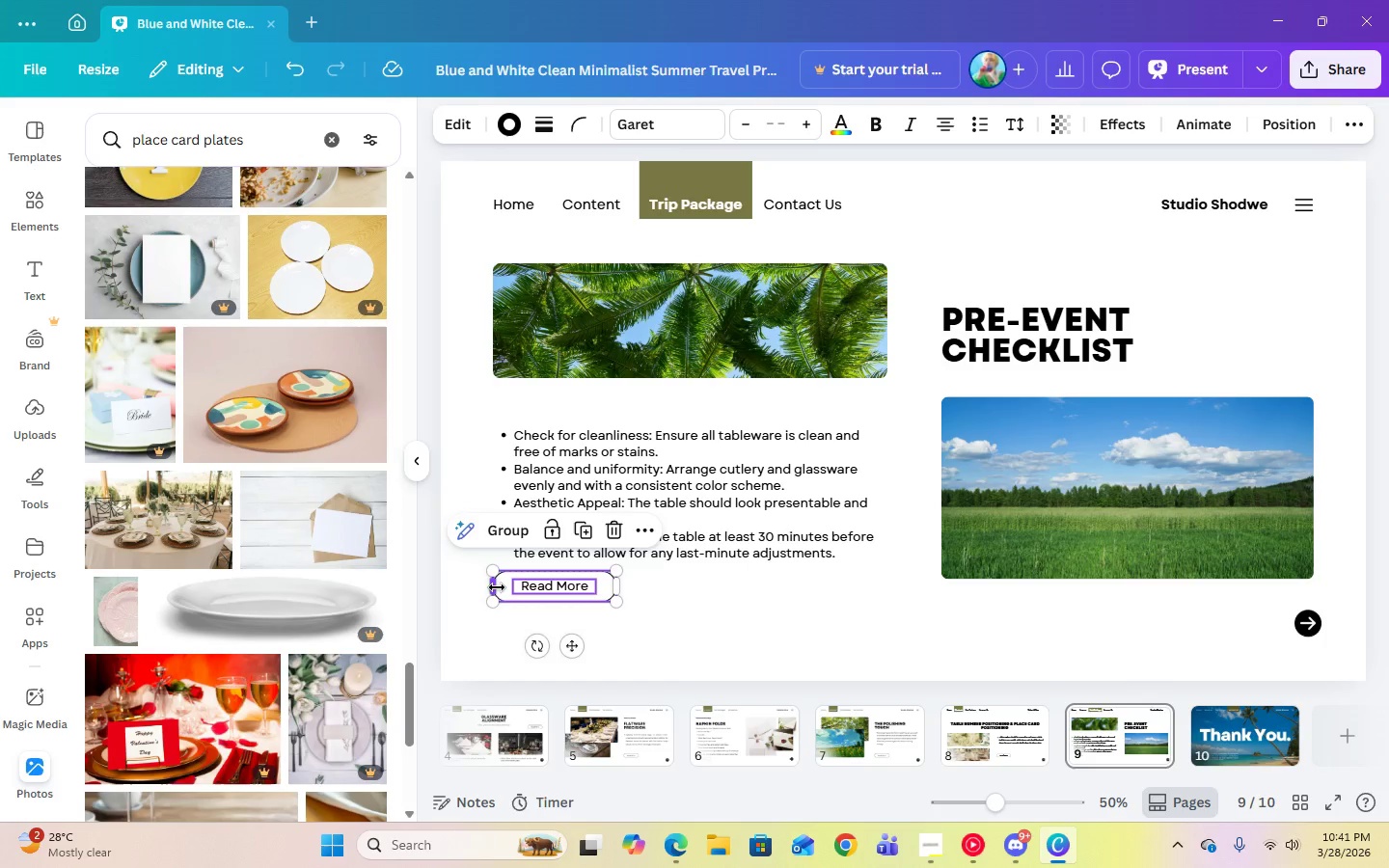 
hold_key(key=ShiftLeft, duration=0.8)
left_click([497, 587])
 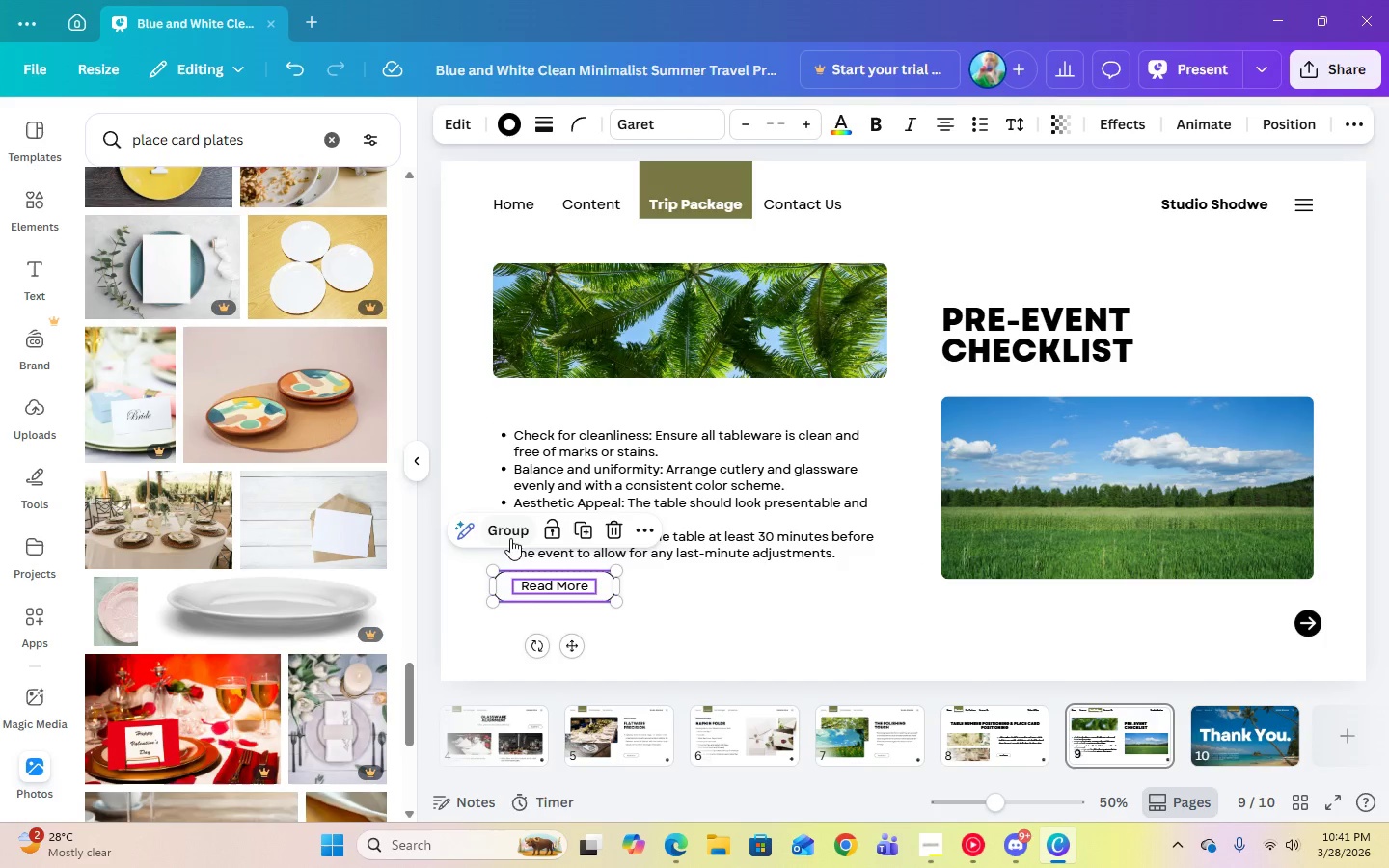 
left_click([506, 529])
 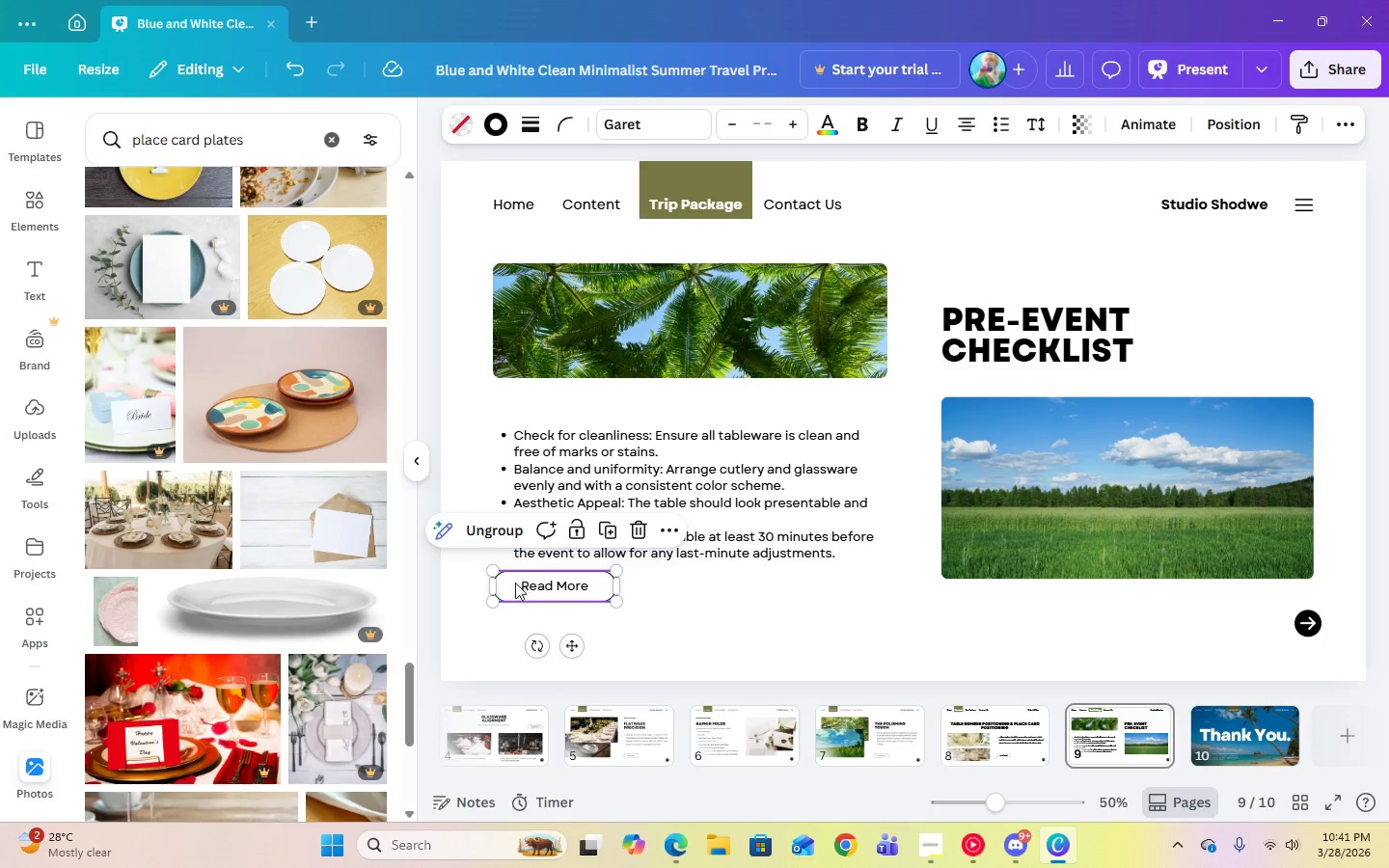 
left_click_drag(start_coordinate=[514, 583], to_coordinate=[998, 630])
 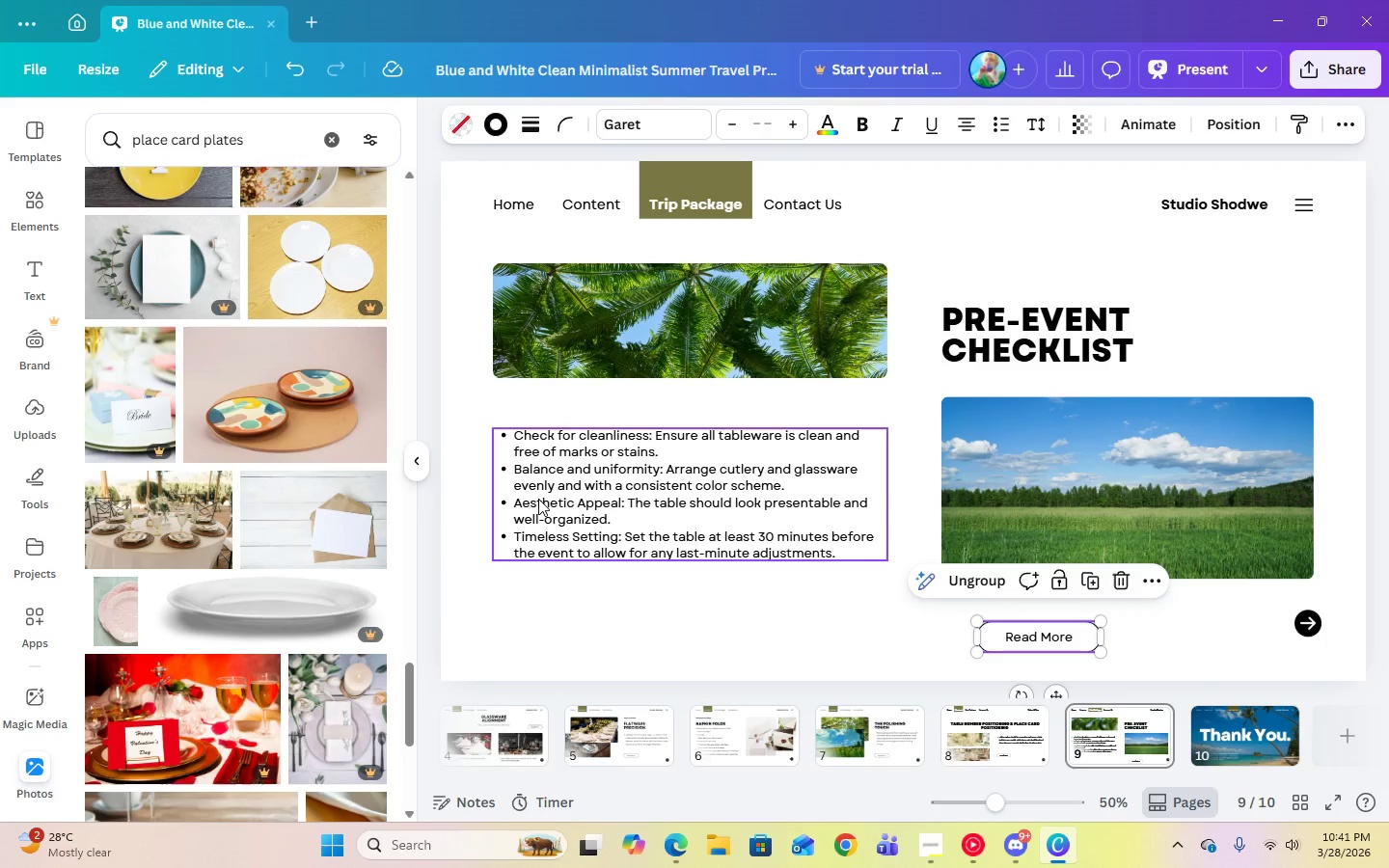 
left_click([541, 499])
 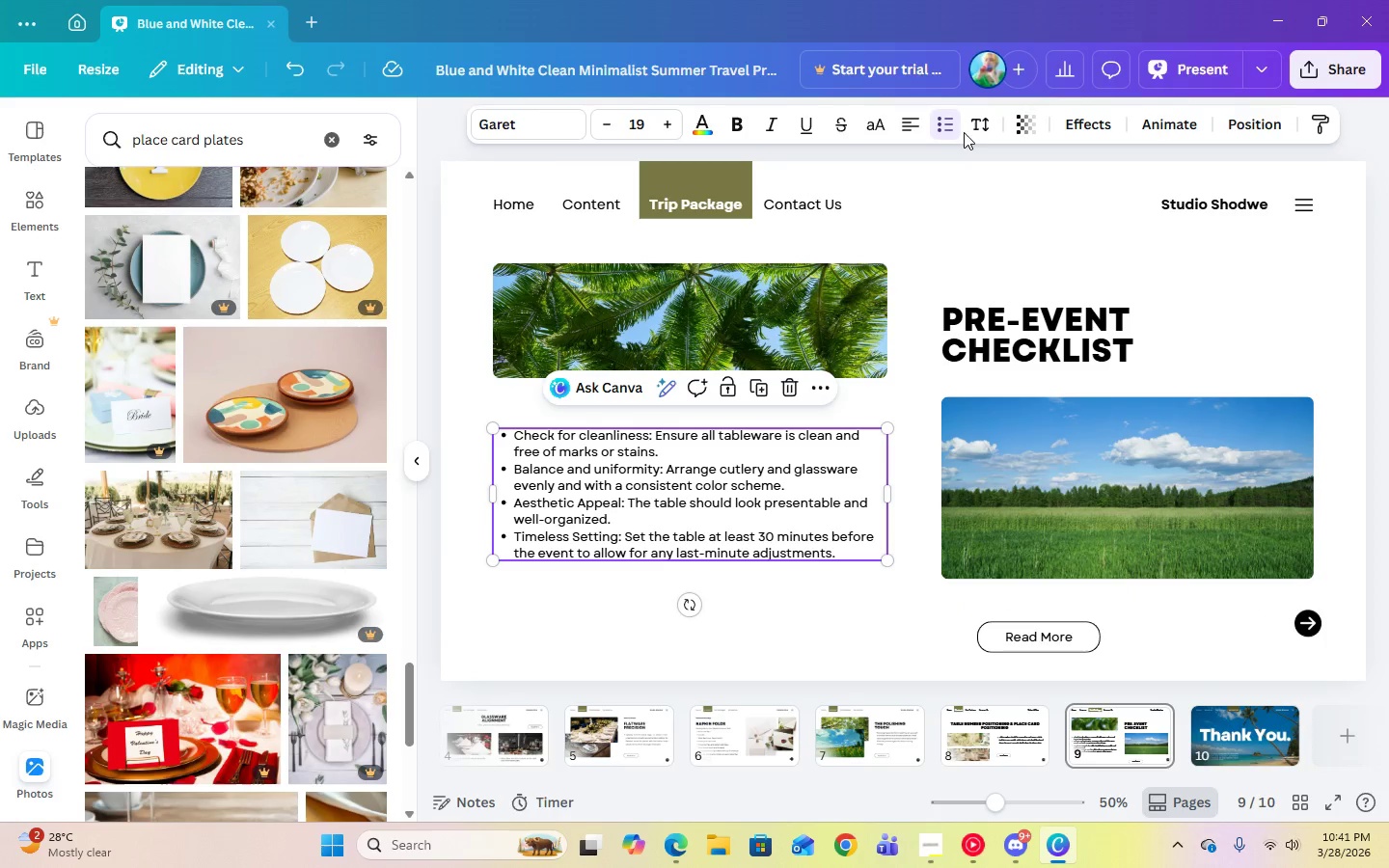 
double_click([973, 130])
 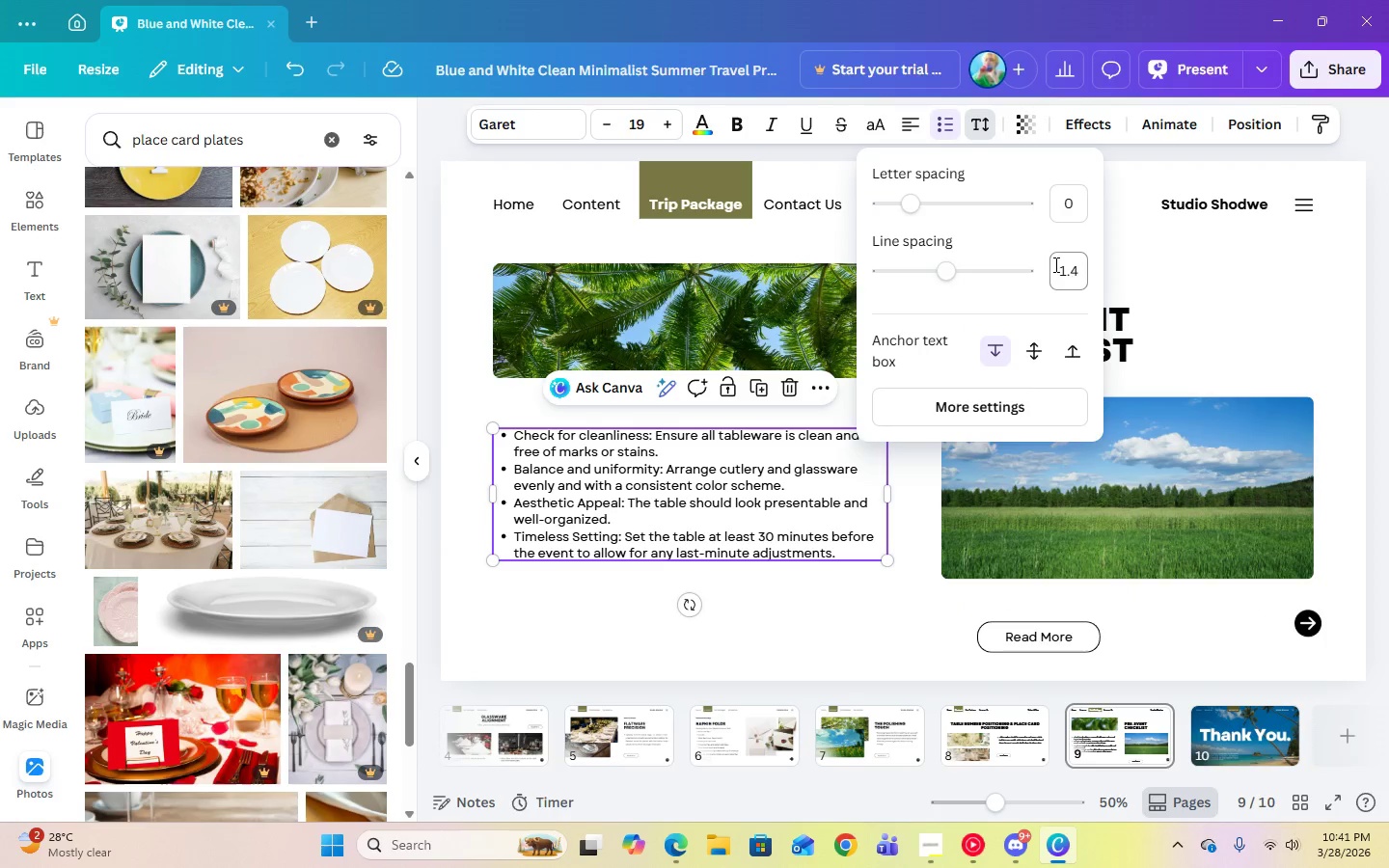 
left_click([1056, 264])
 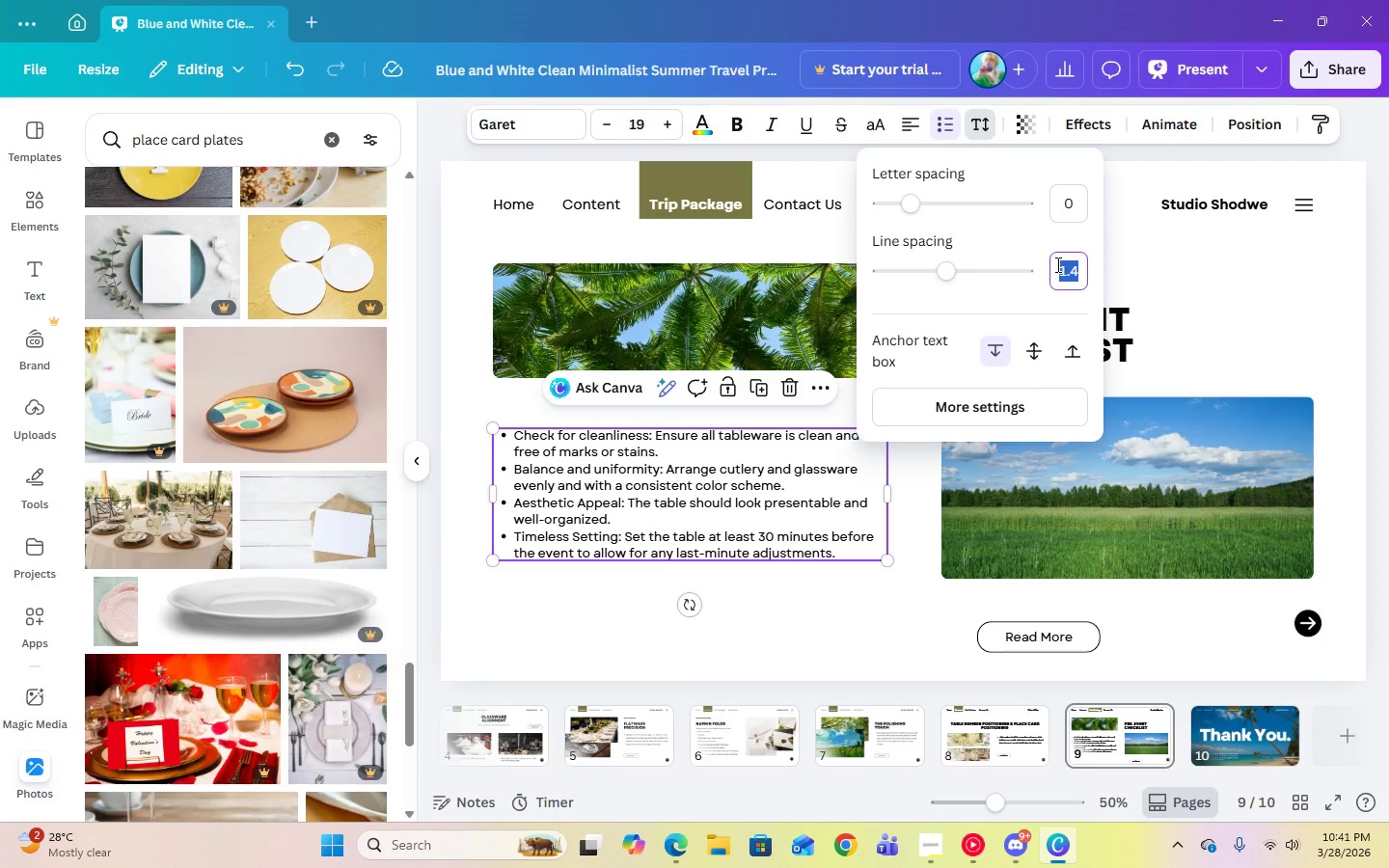 
key(Numpad2)
 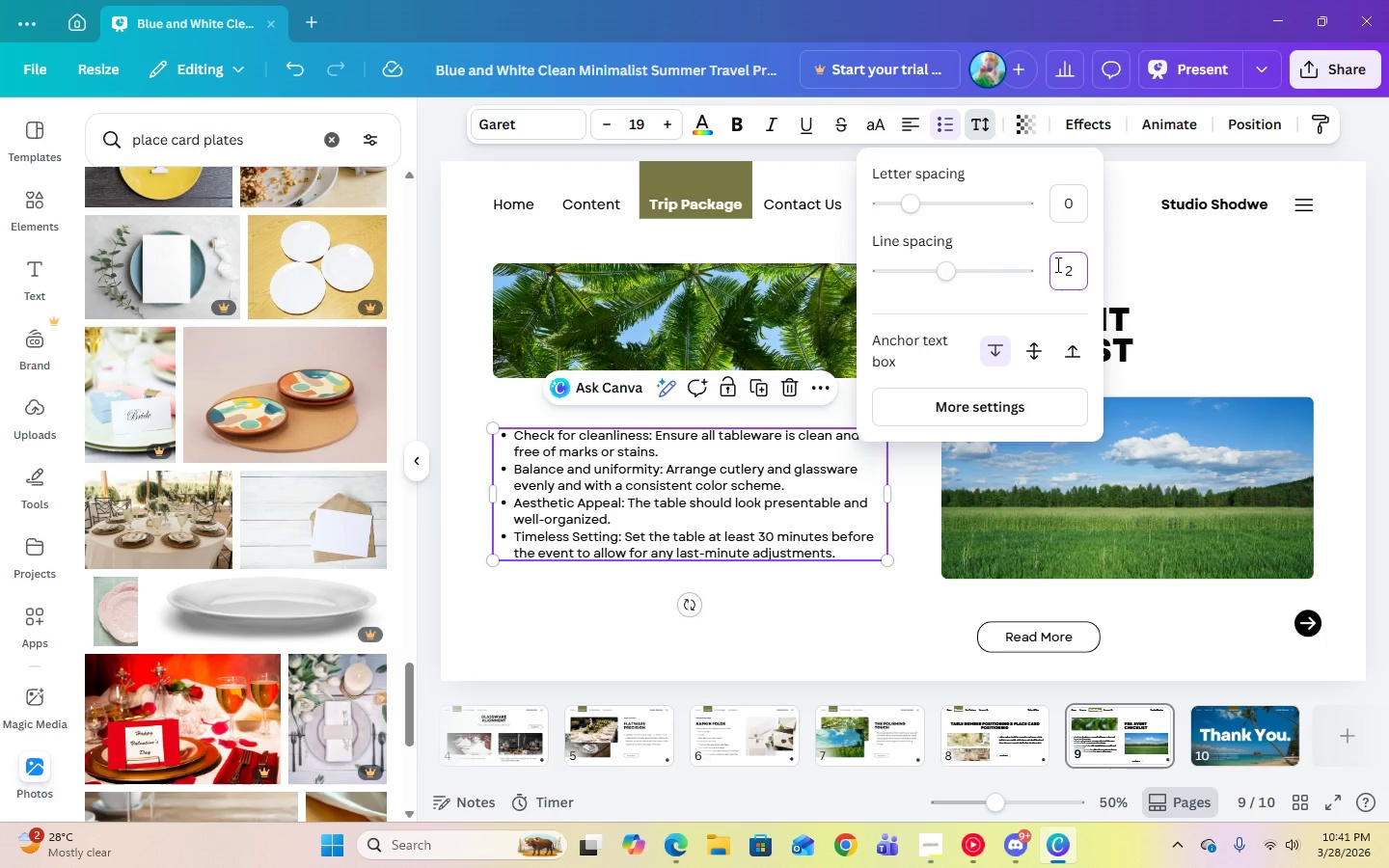 
key(Enter)
 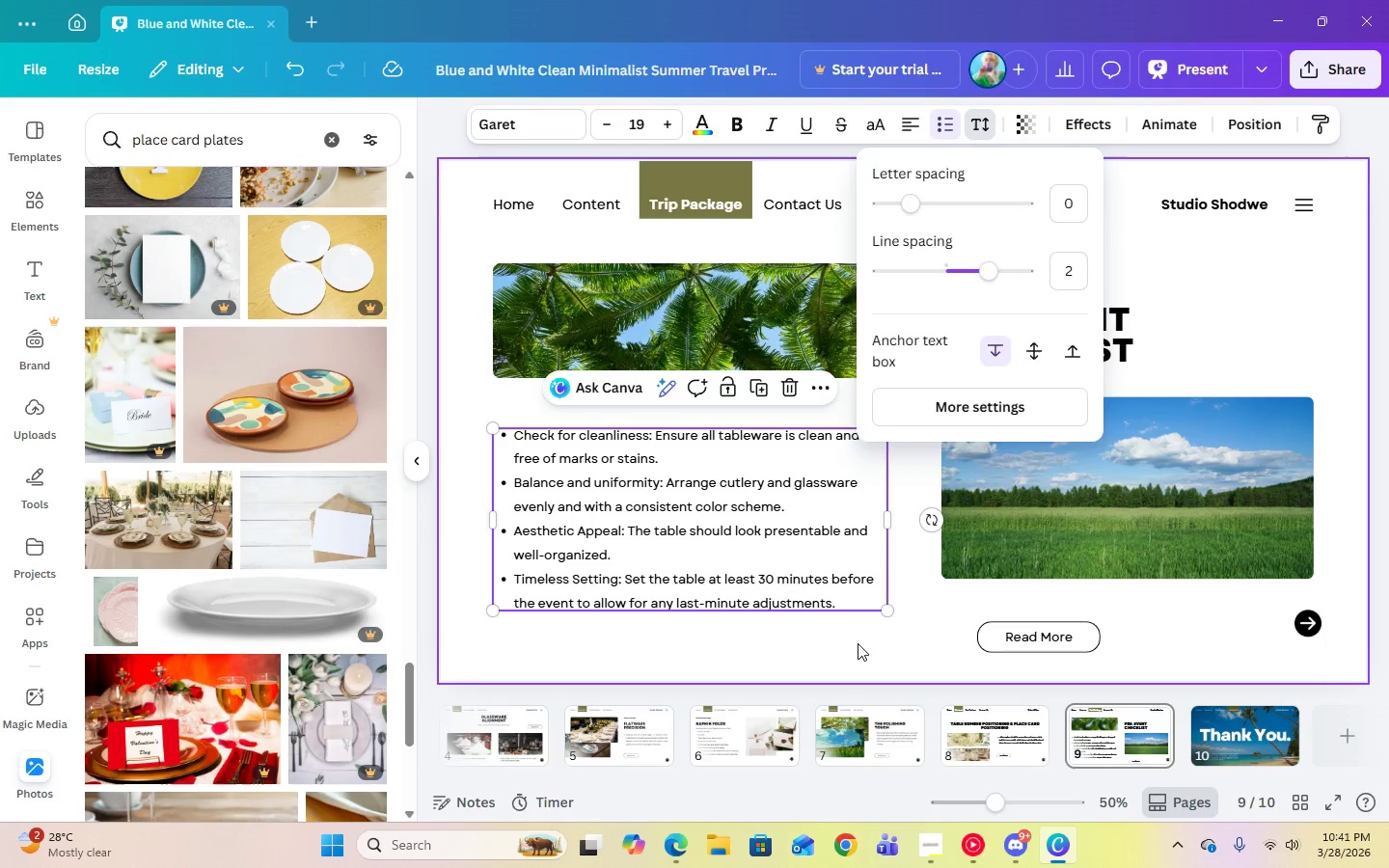 
left_click([858, 643])
 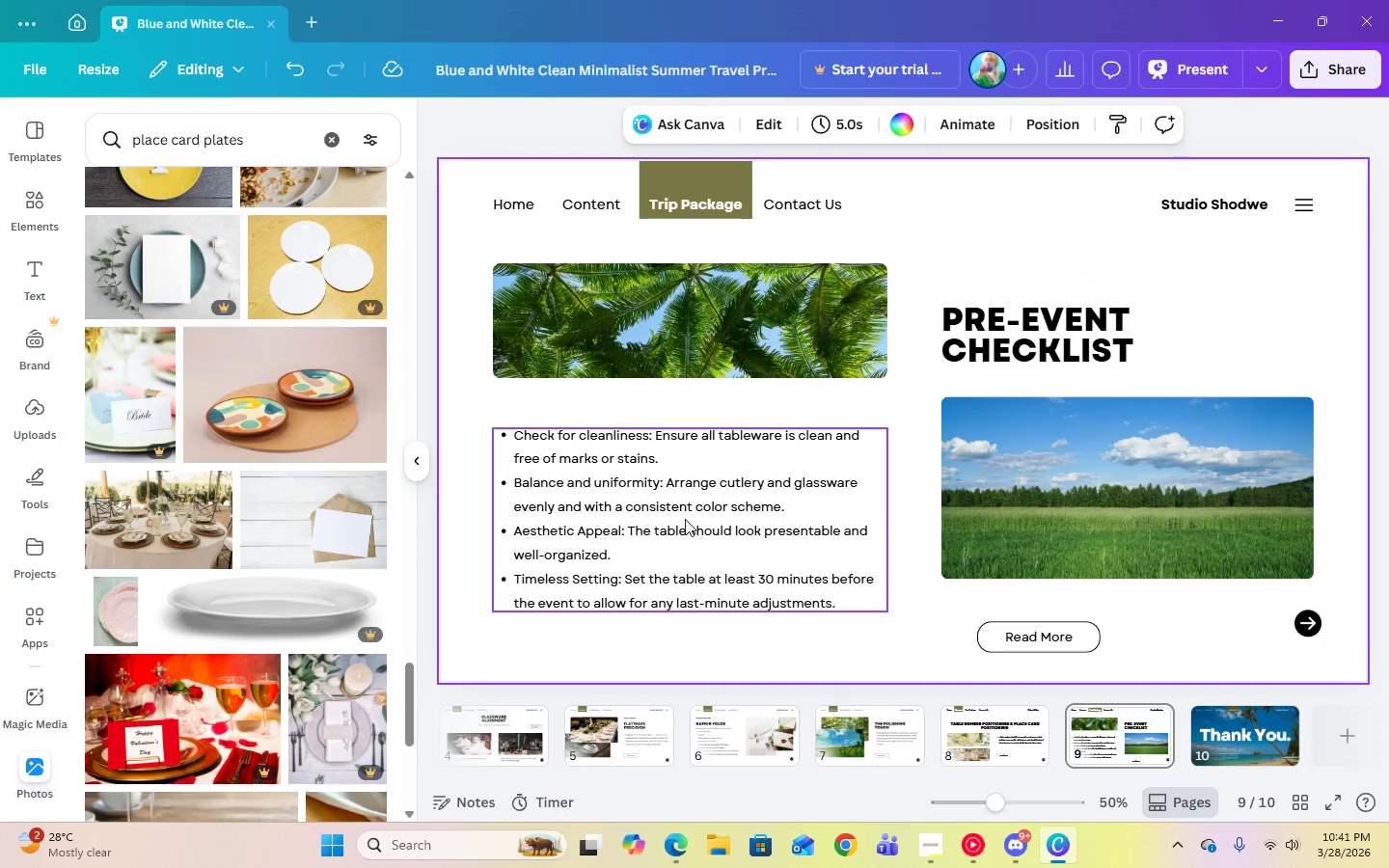 
left_click([685, 519])
 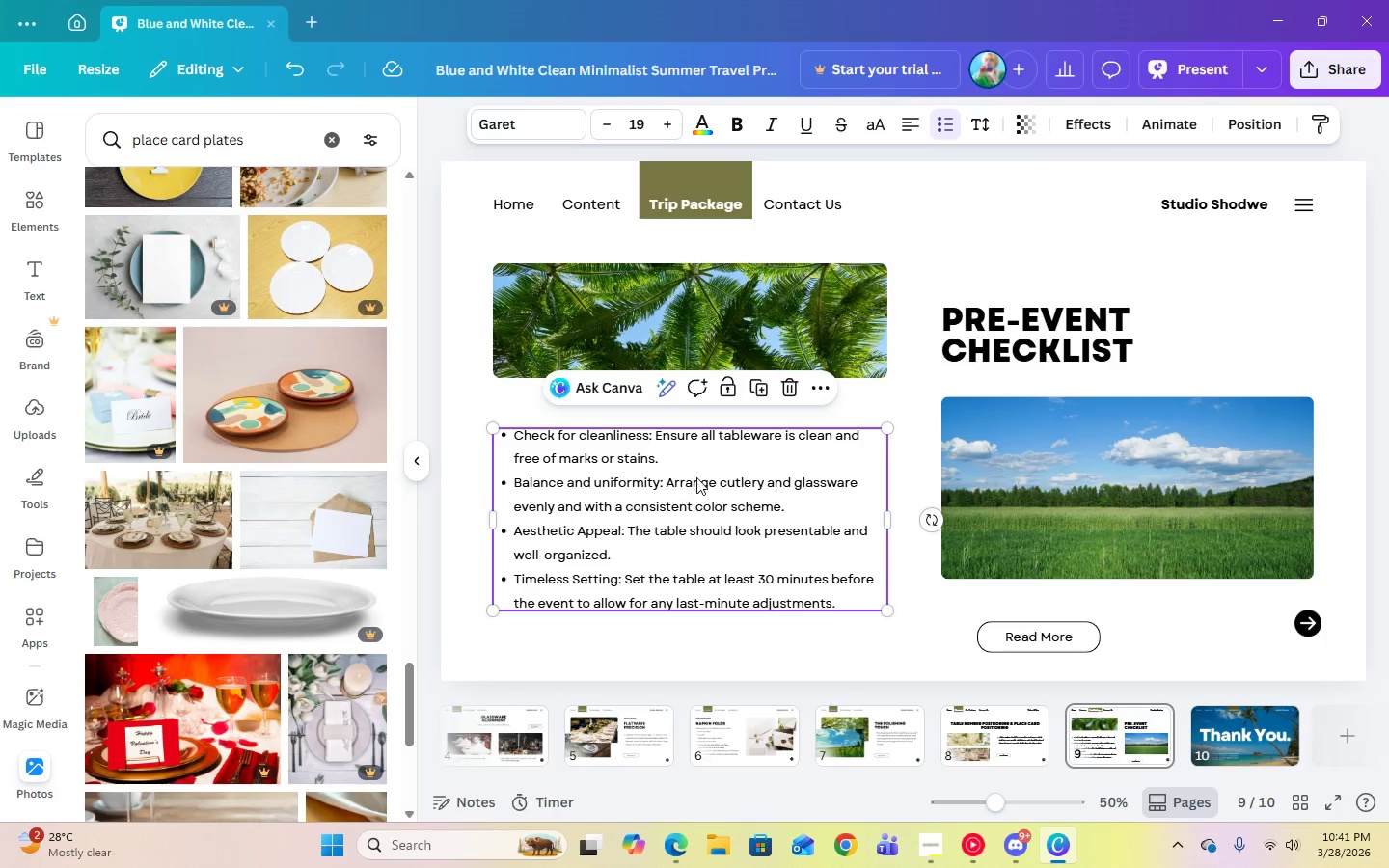 
left_click_drag(start_coordinate=[701, 467], to_coordinate=[703, 455])
 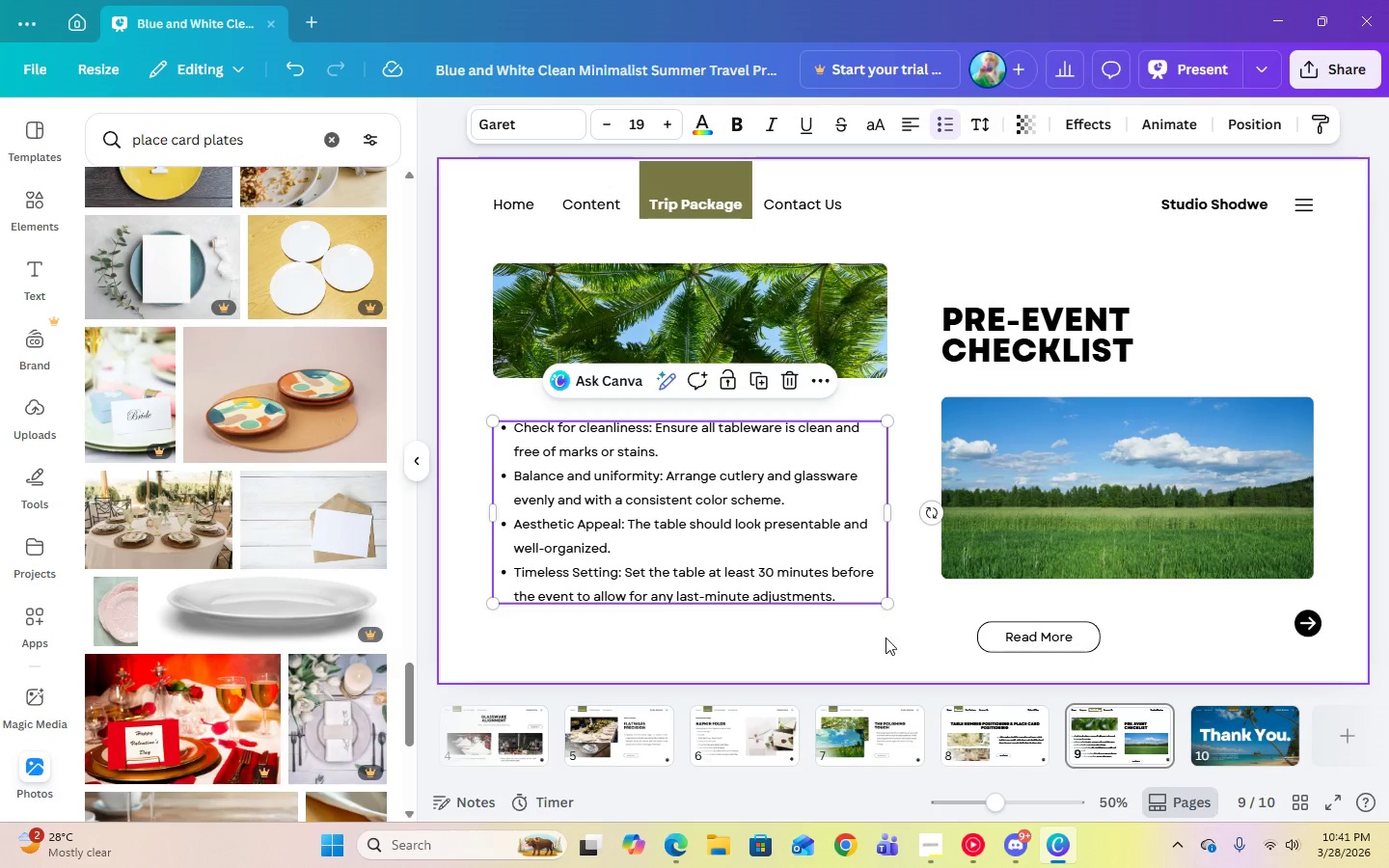 
left_click([887, 644])
 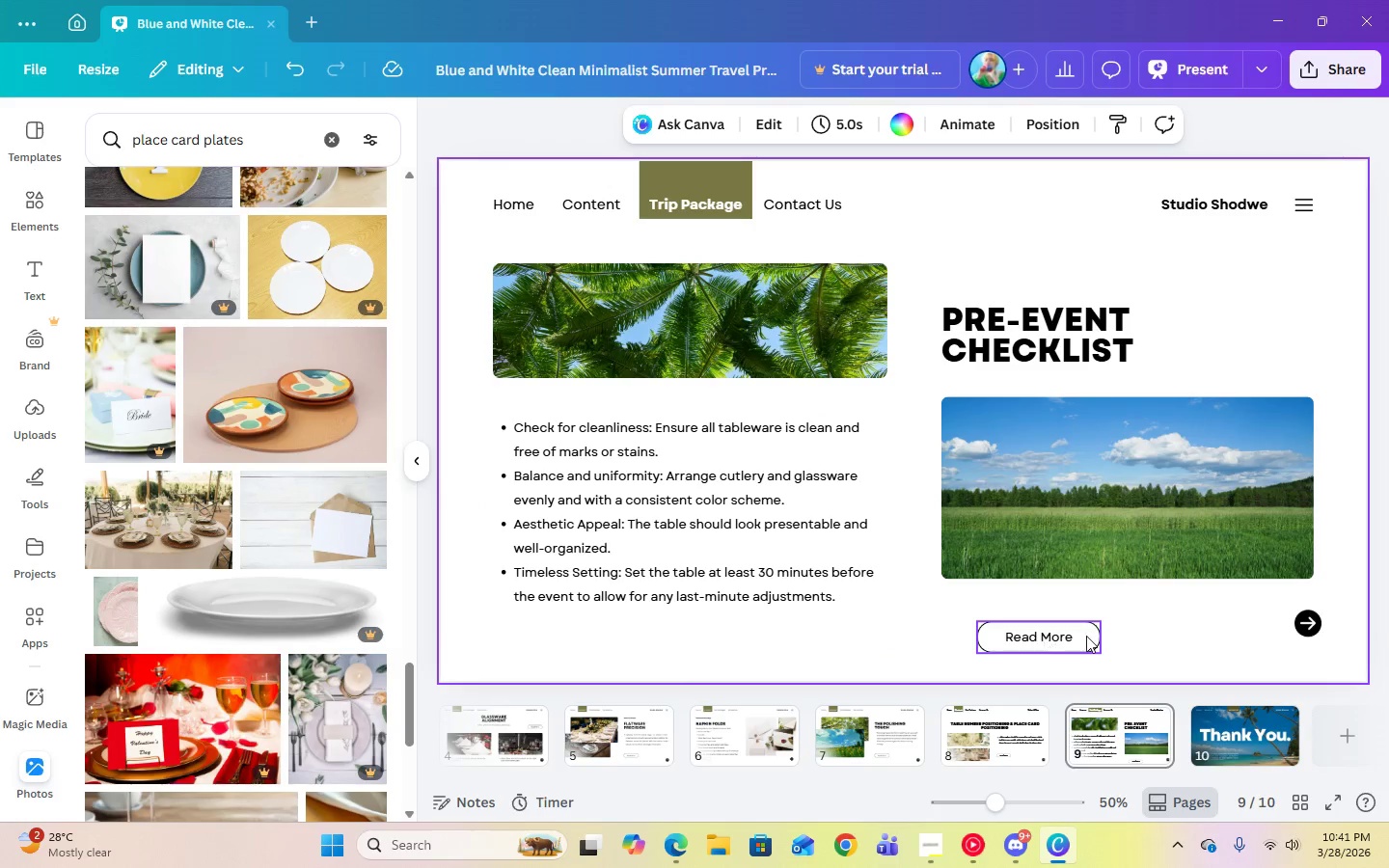 
left_click([1074, 637])
 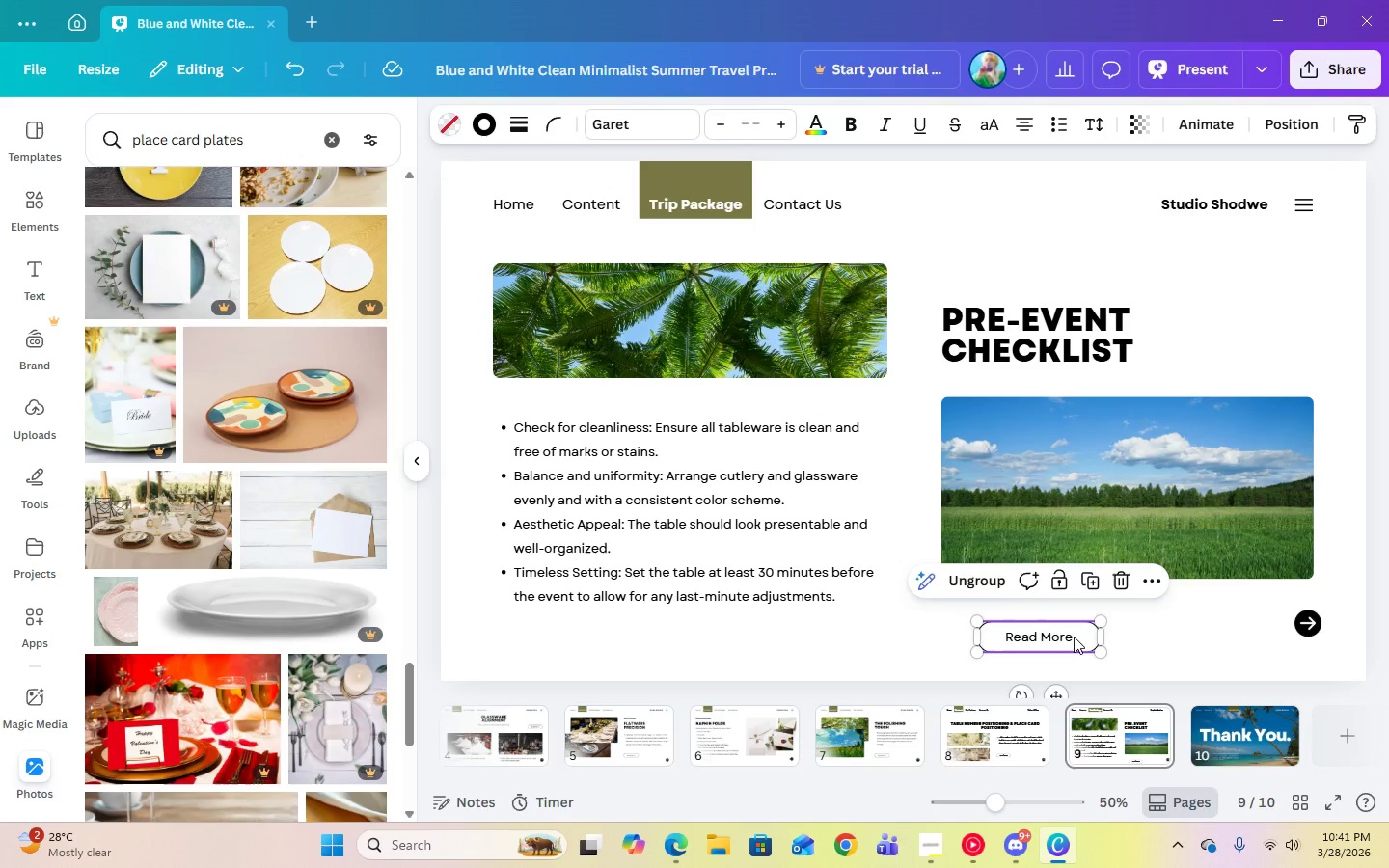 
left_click_drag(start_coordinate=[1074, 637], to_coordinate=[1247, 627])
 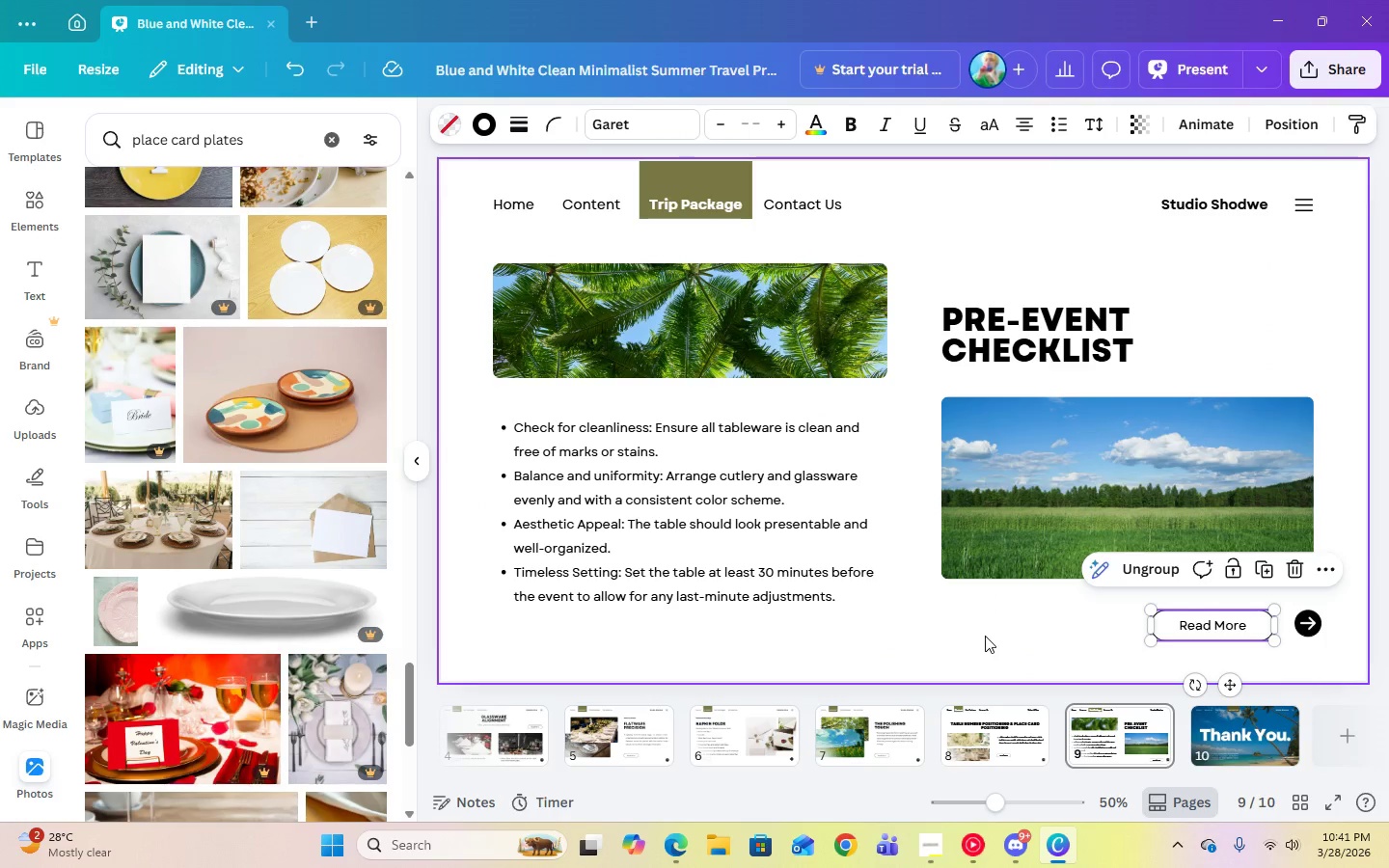 
left_click([985, 636])
 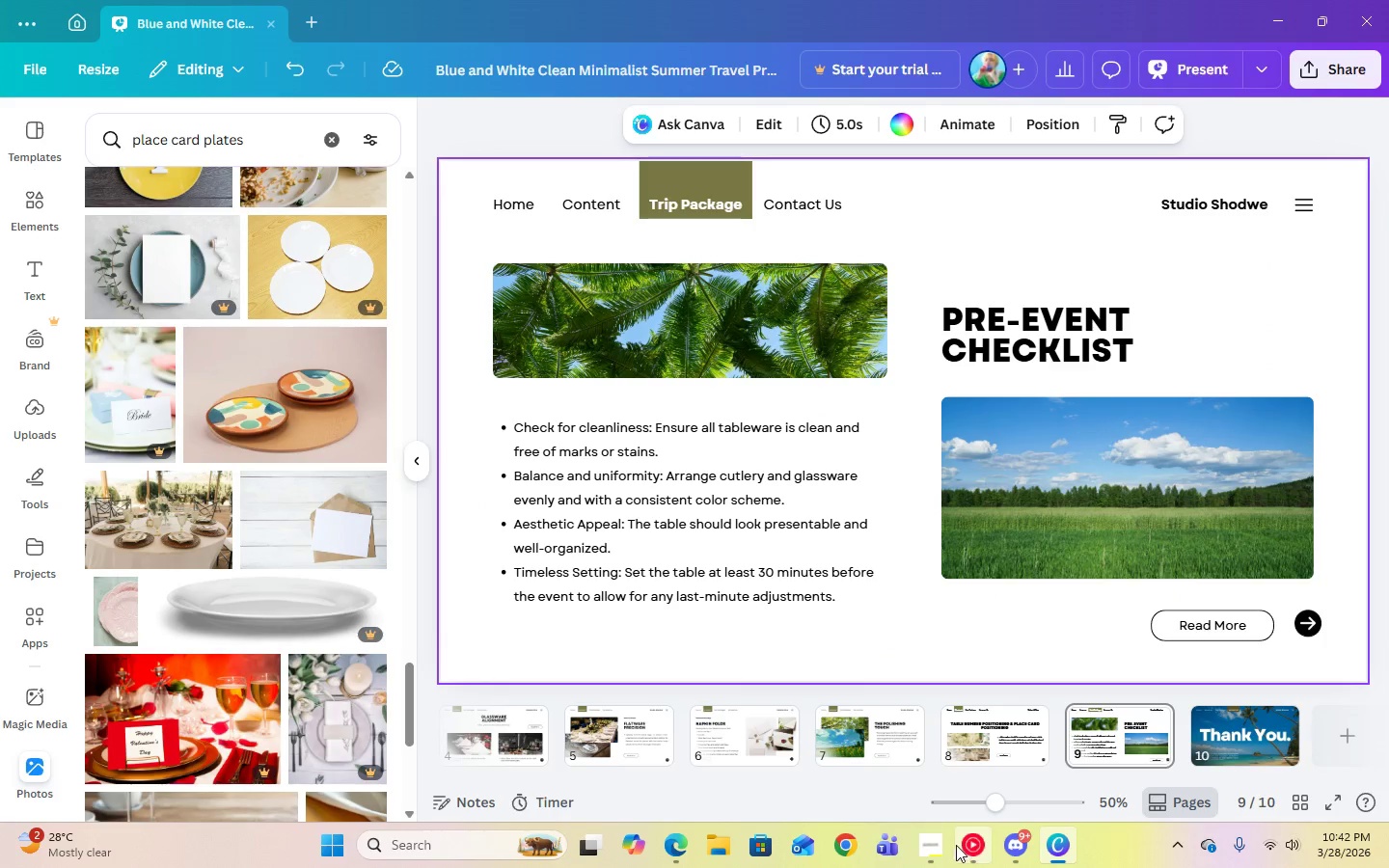 
left_click([958, 847])
 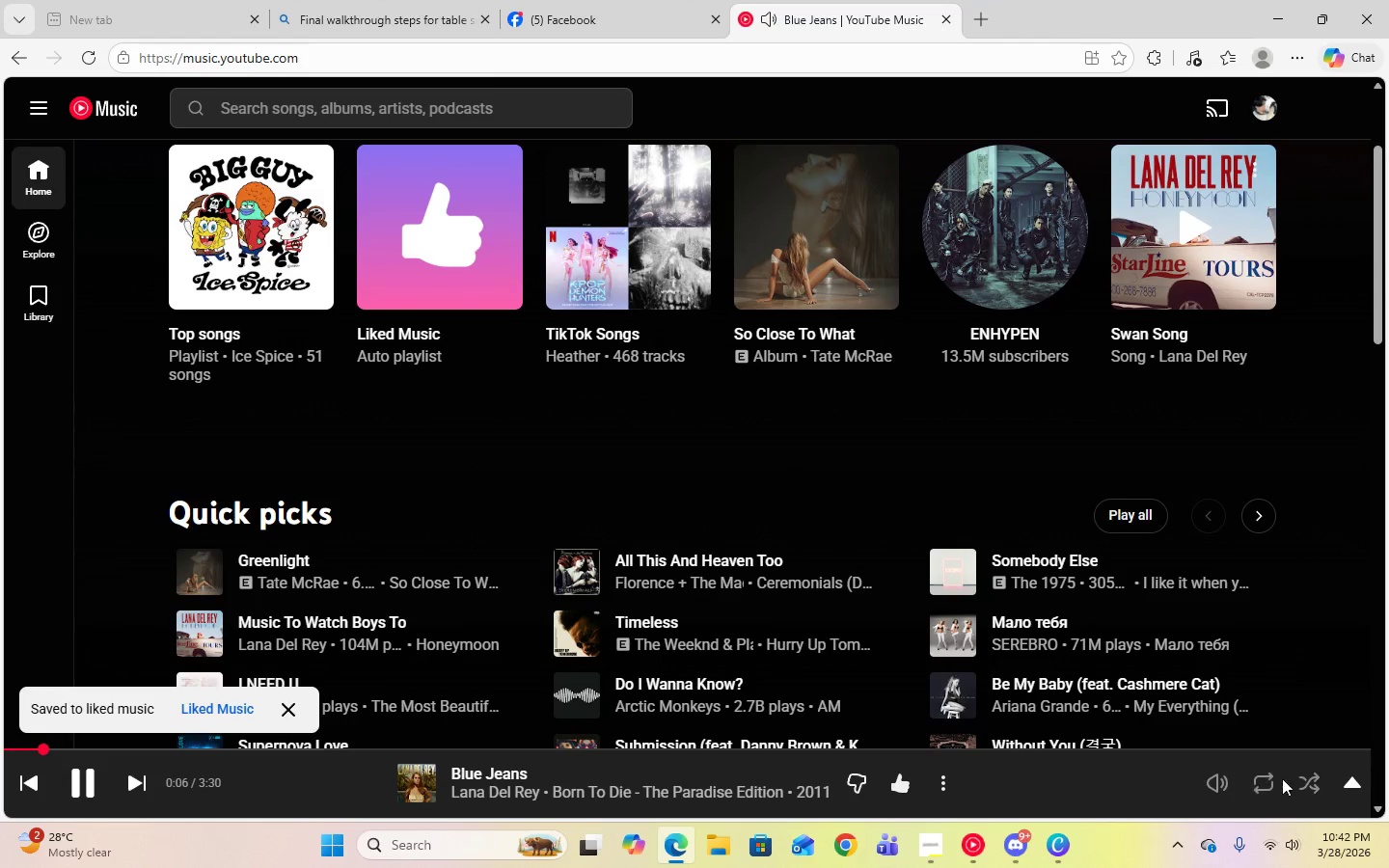 
left_click([1348, 790])
 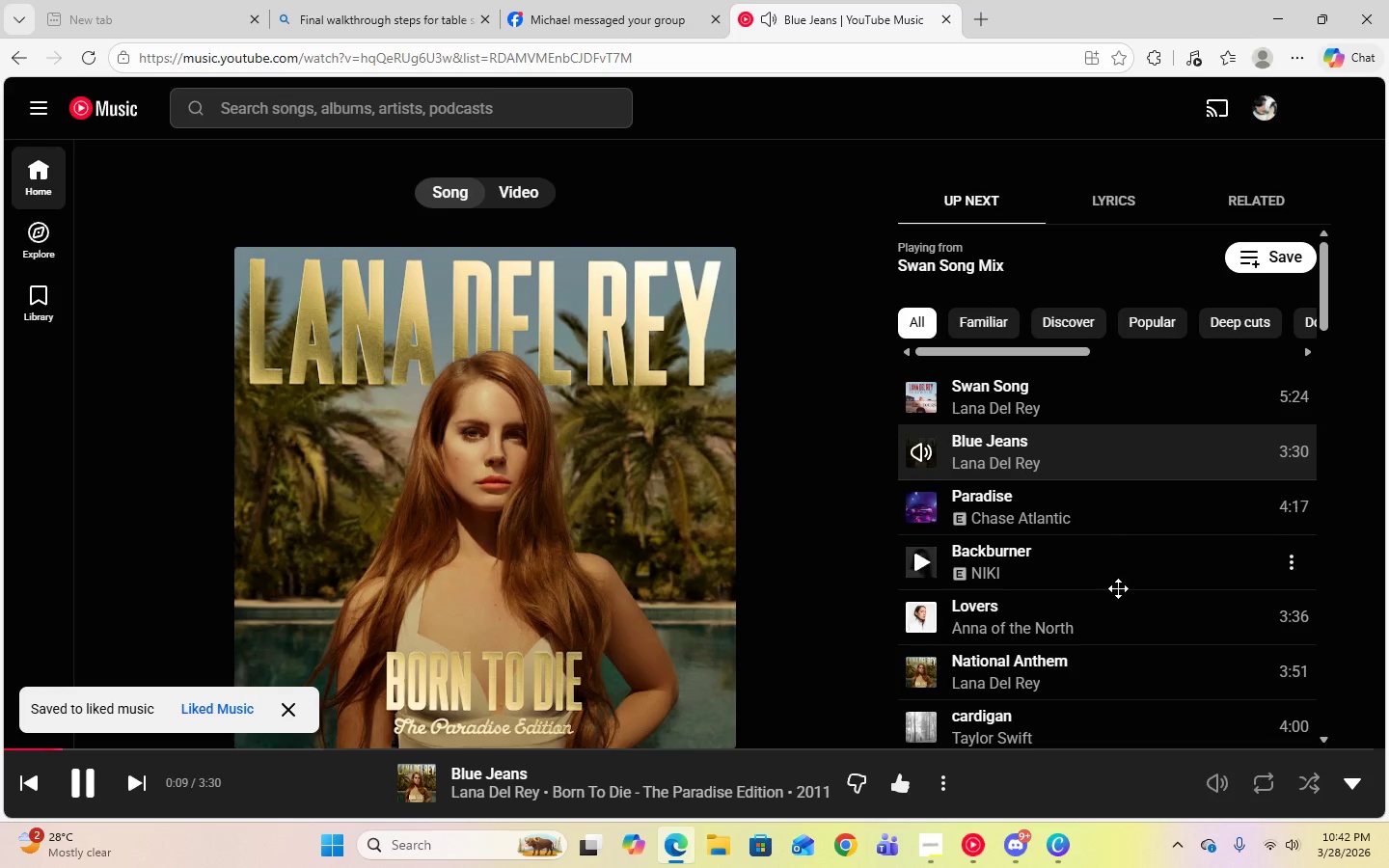 
scroll: coordinate [1126, 589], scroll_direction: down, amount: 1.0
 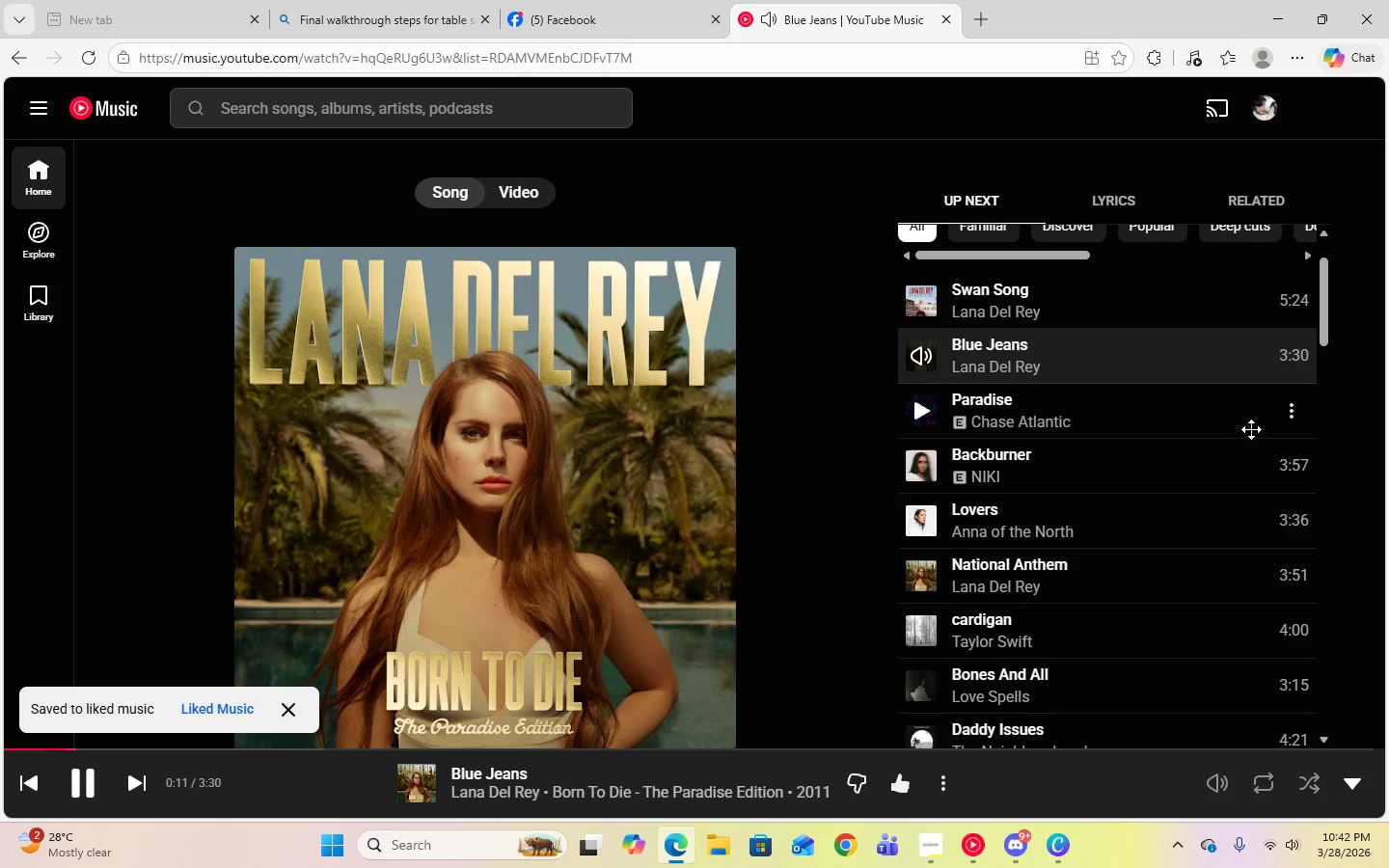 
left_click([1301, 409])
 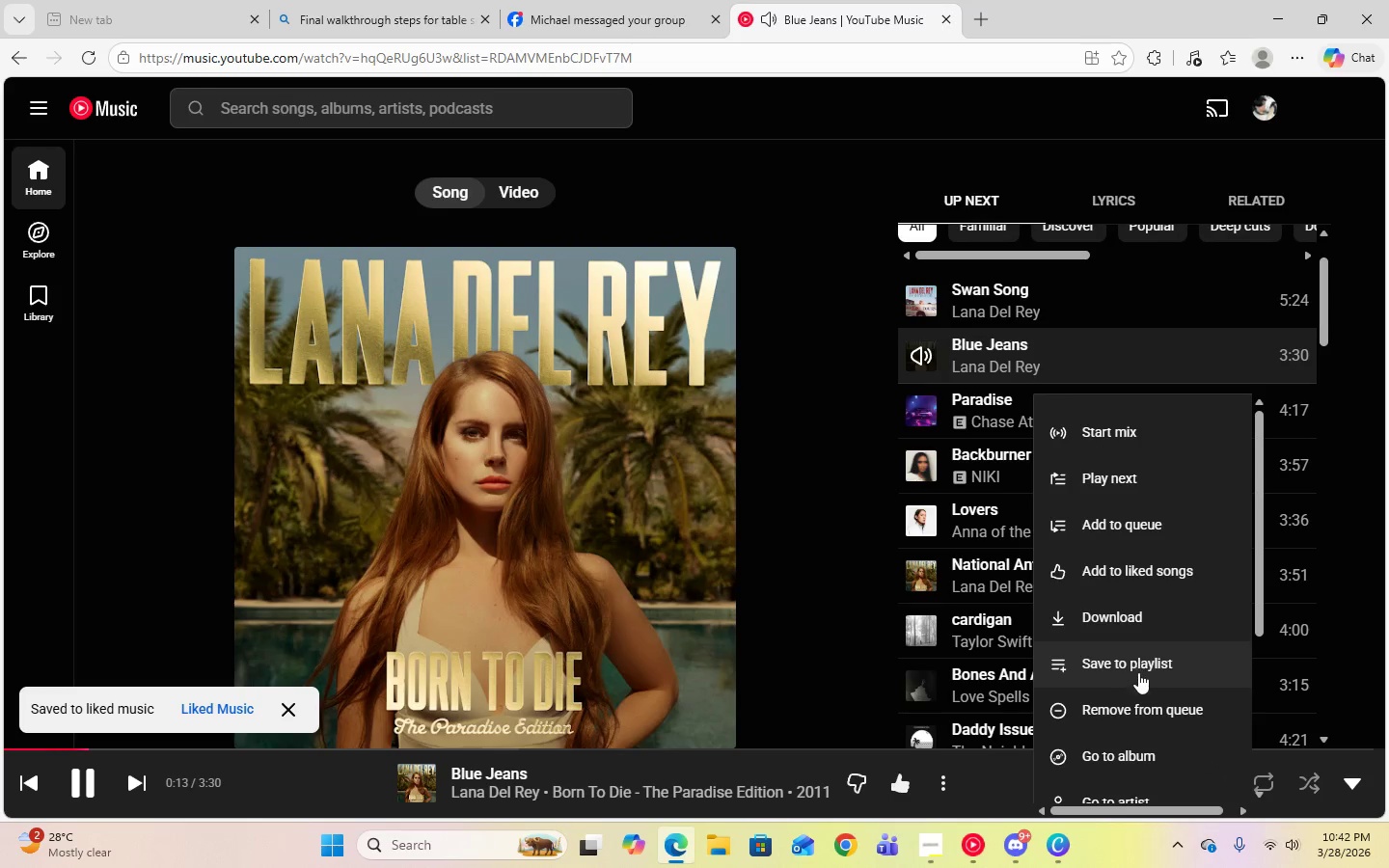 
left_click([1138, 753])
 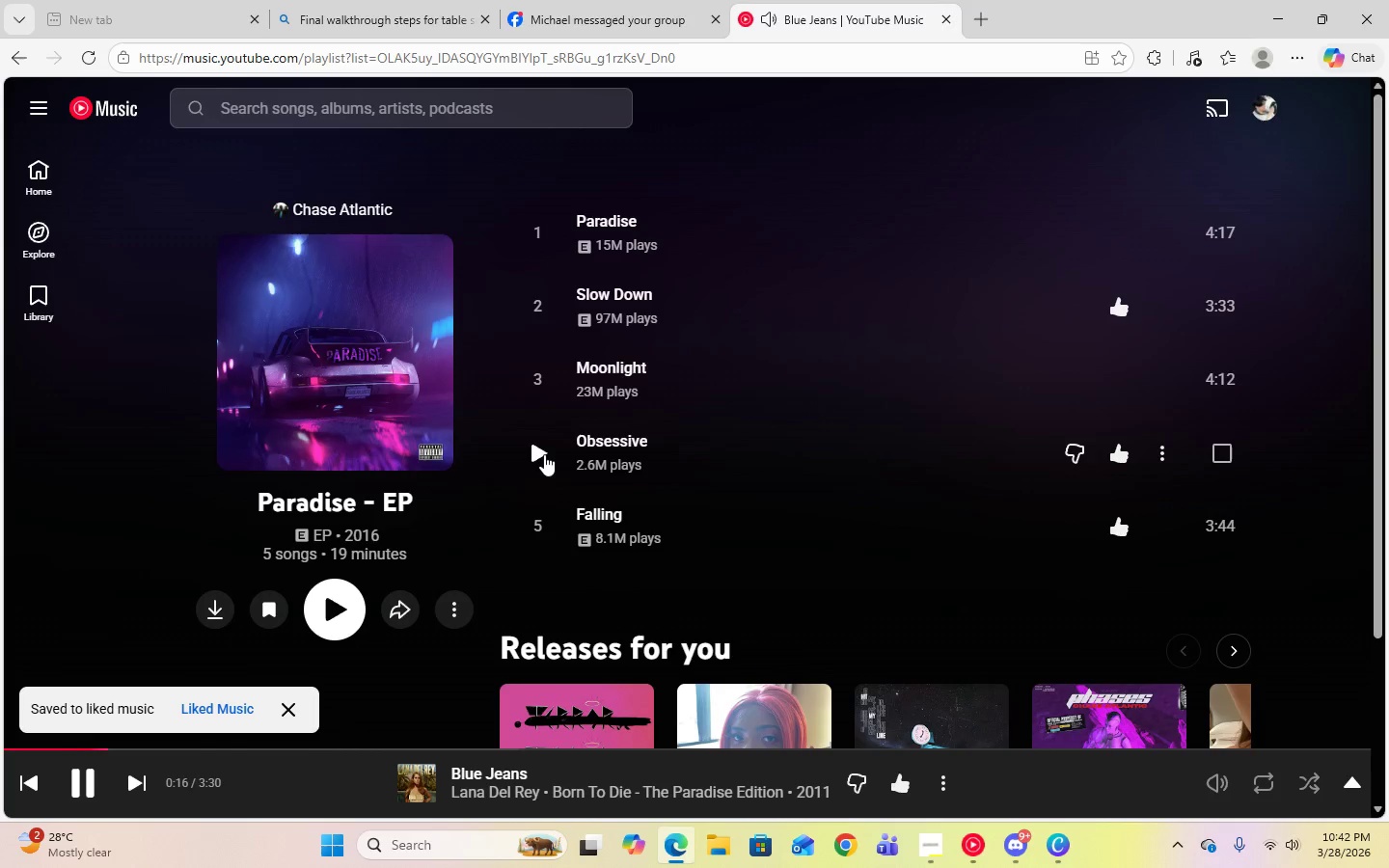 
left_click([544, 454])
 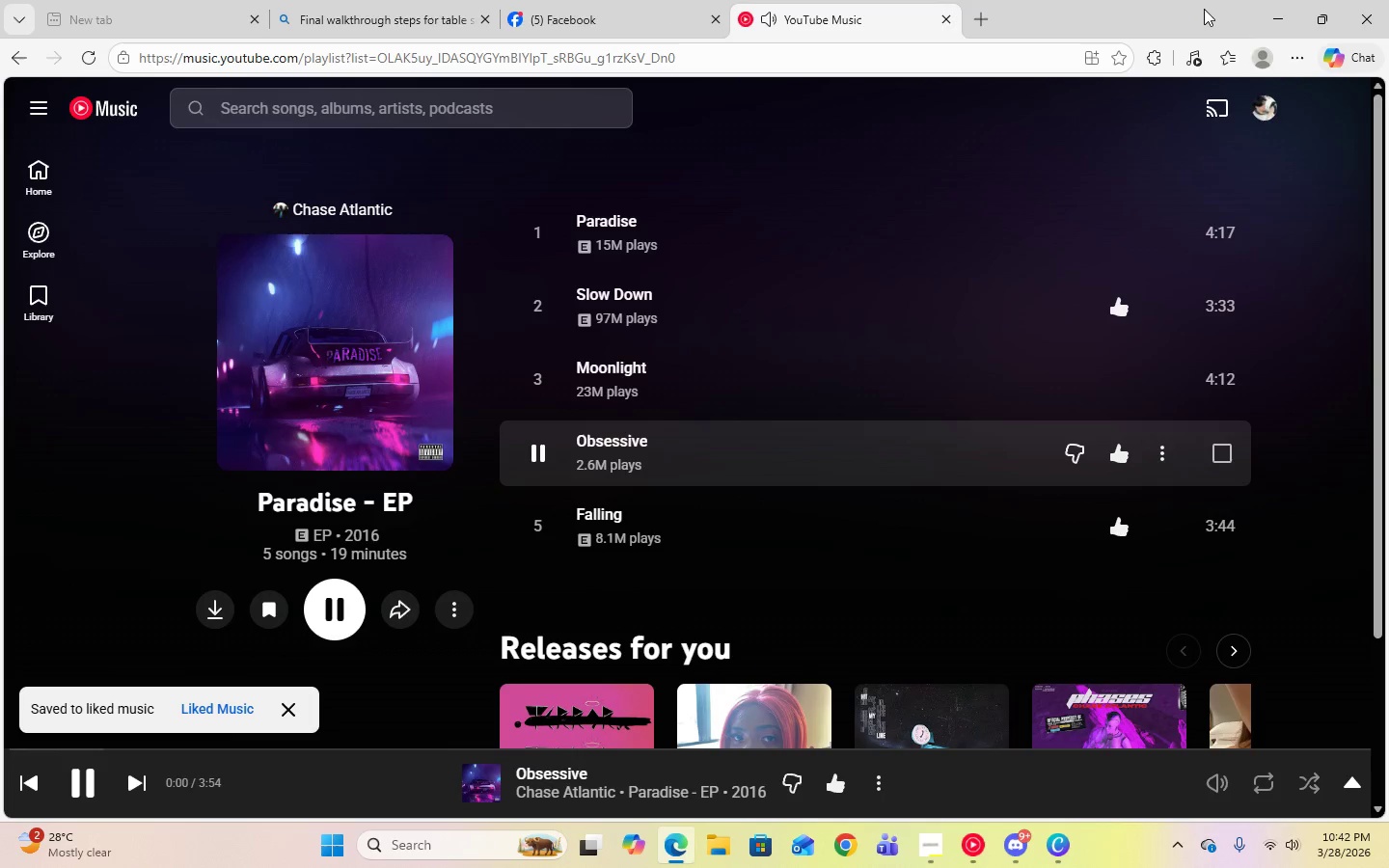 
left_click([1283, 9])
 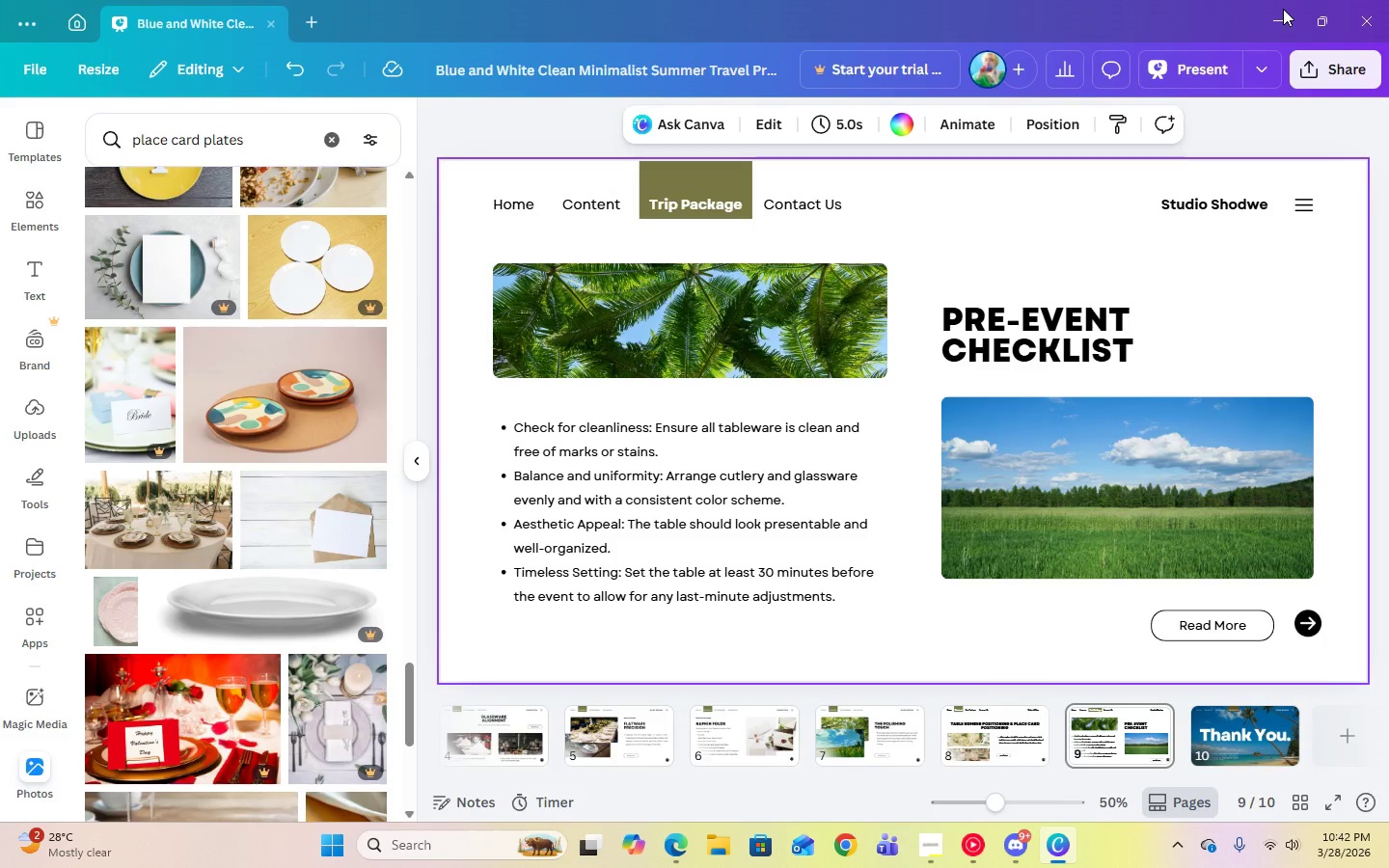 
wait(19.41)
 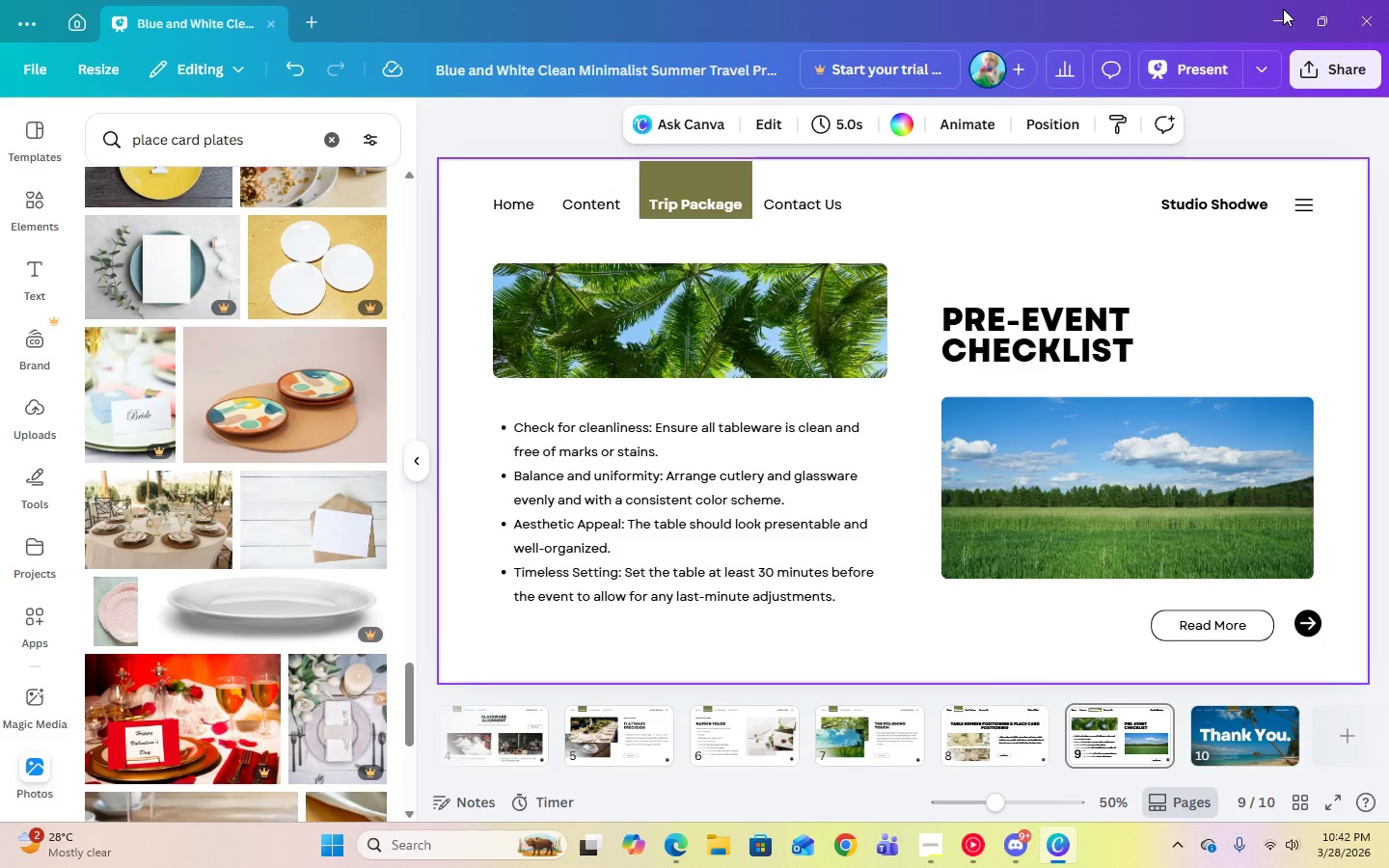 
left_click([539, 655])
 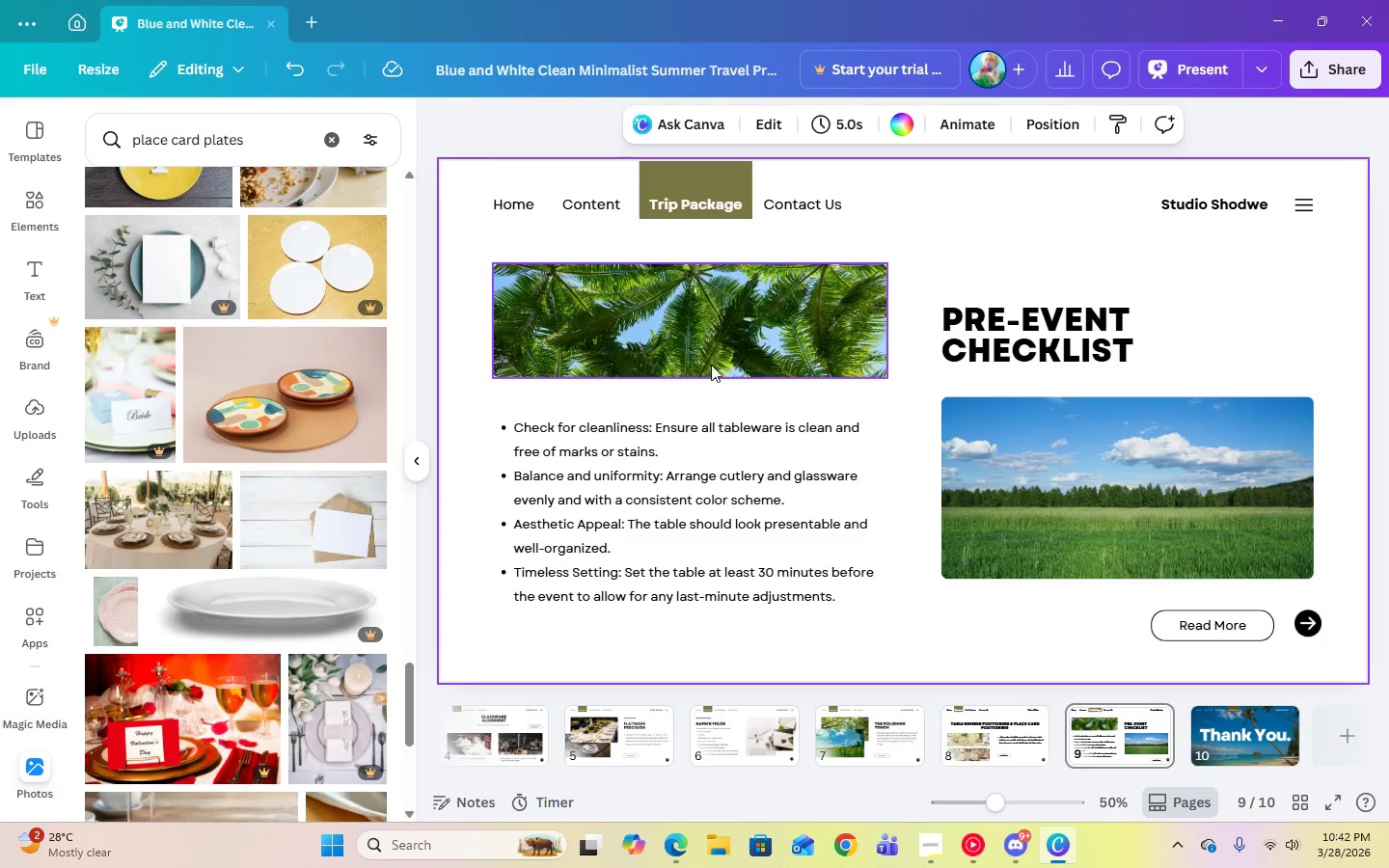 
left_click([711, 361])
 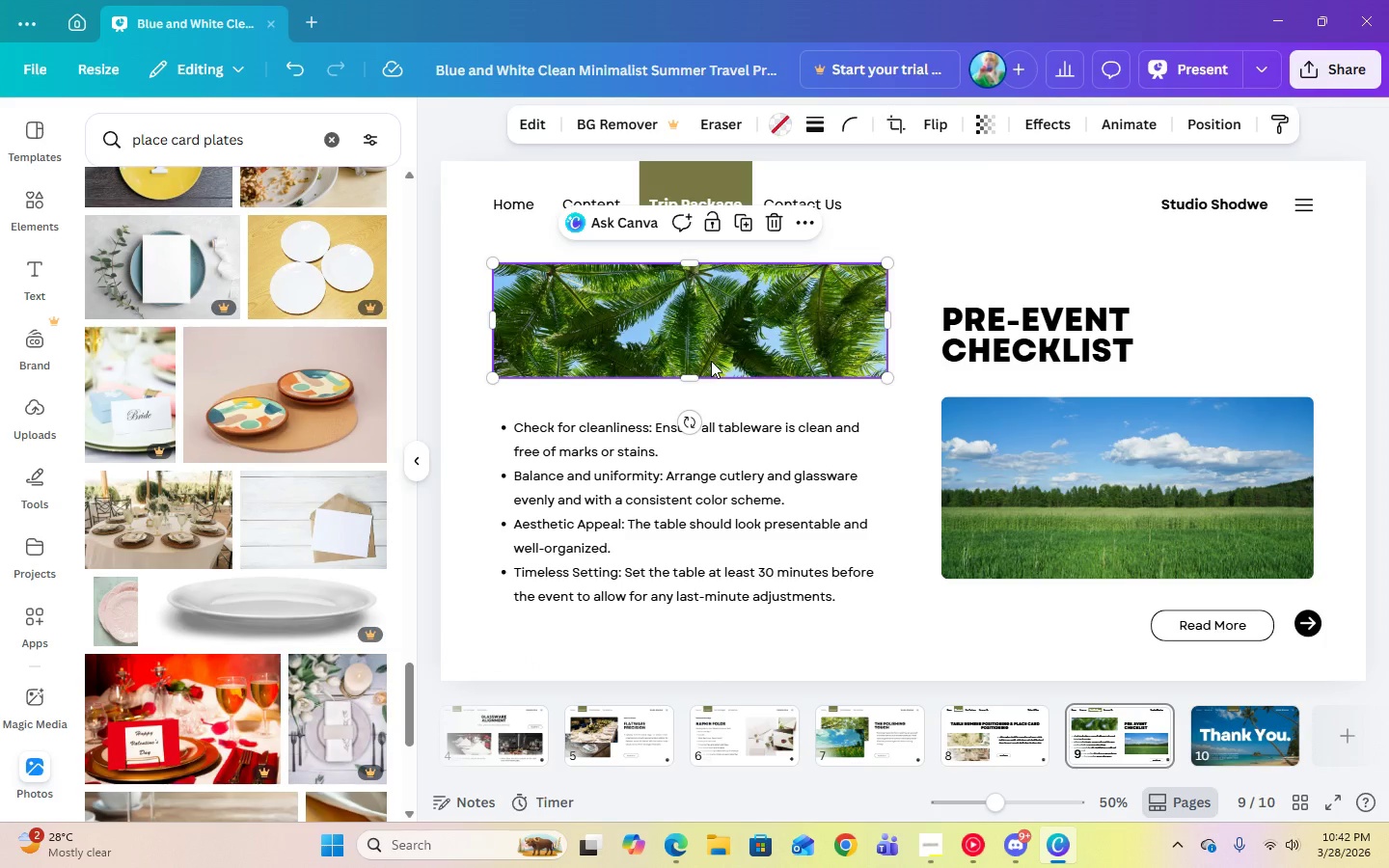 
key(Delete)
 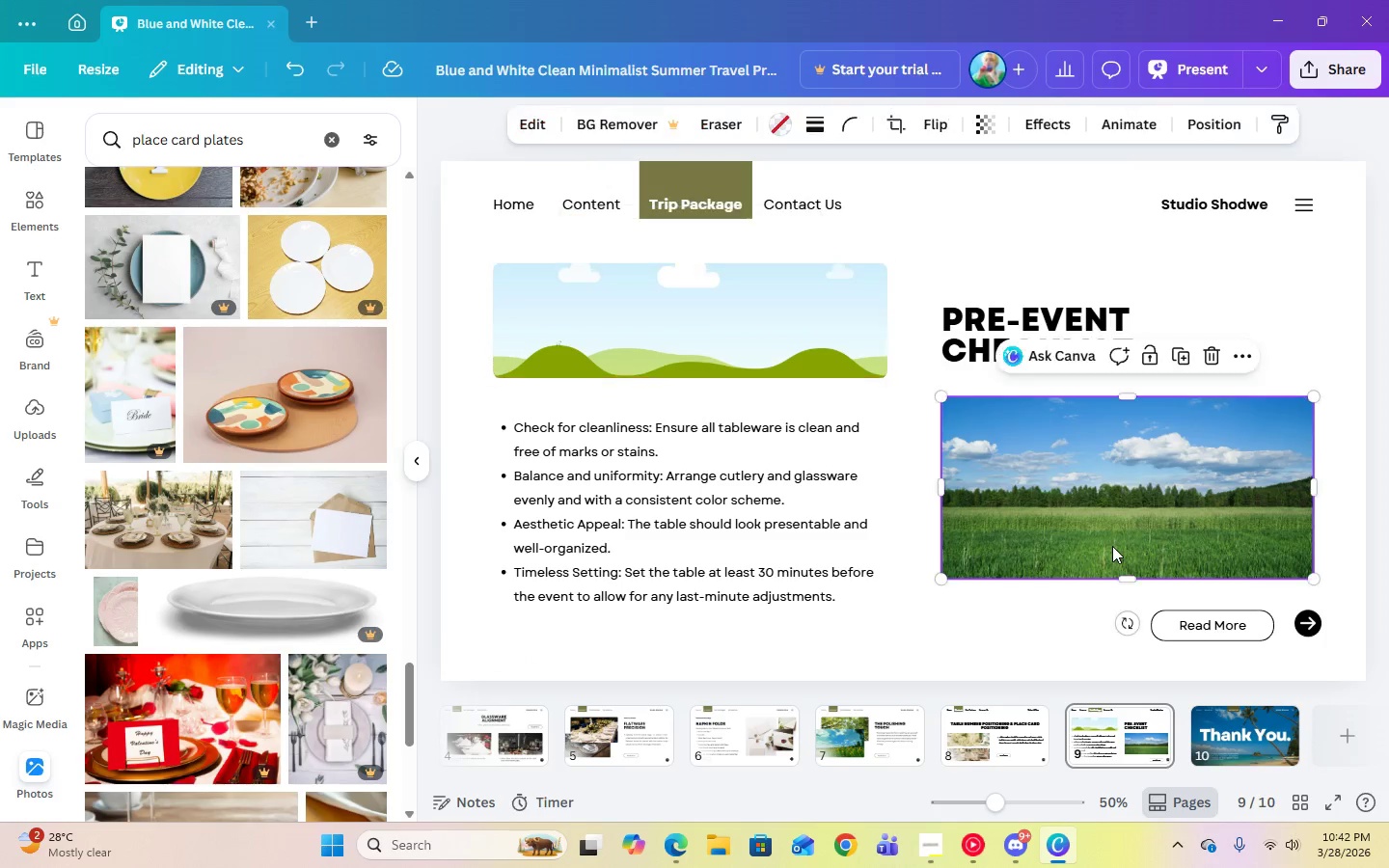 
left_click([1112, 546])
 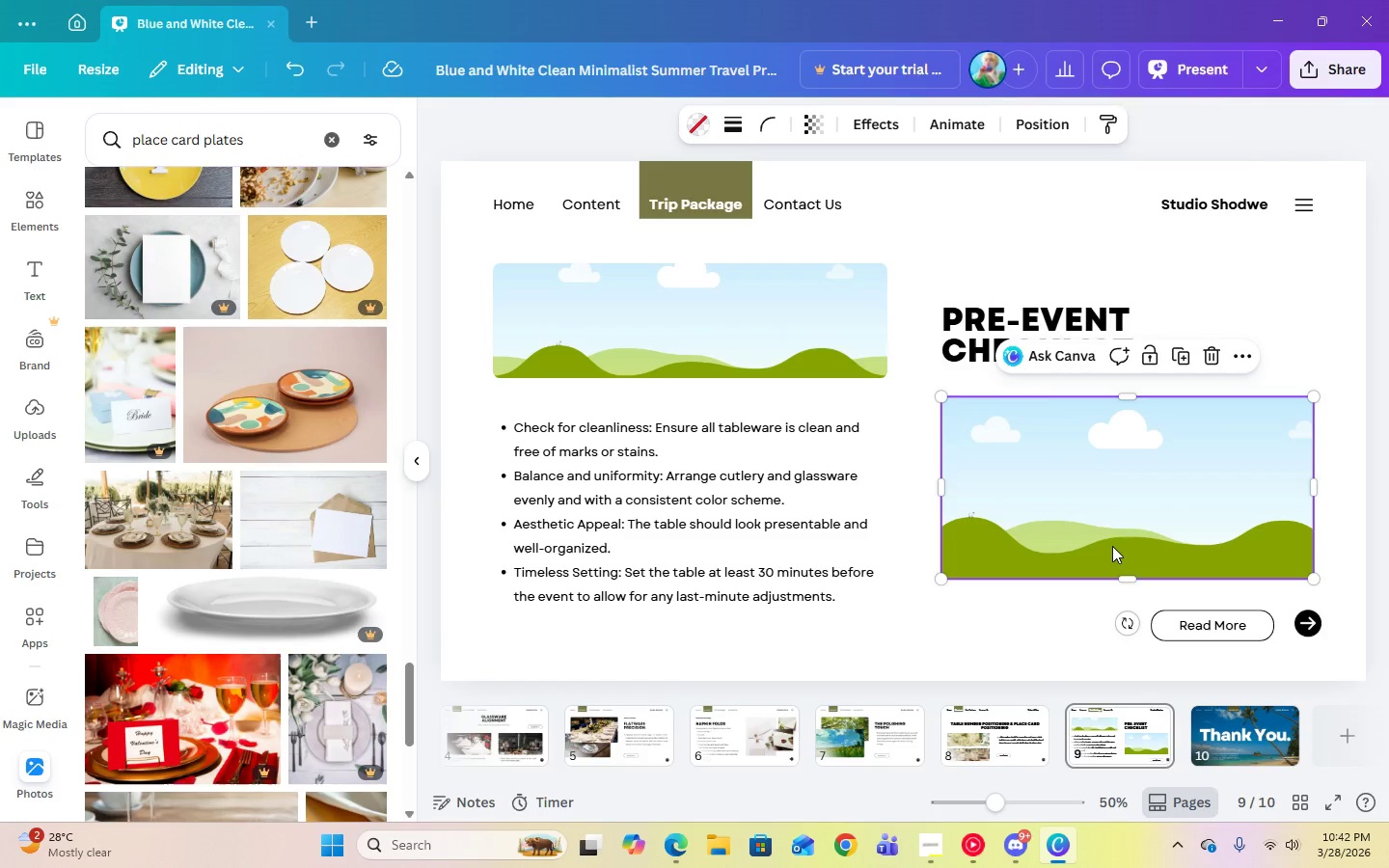 
key(Delete)
 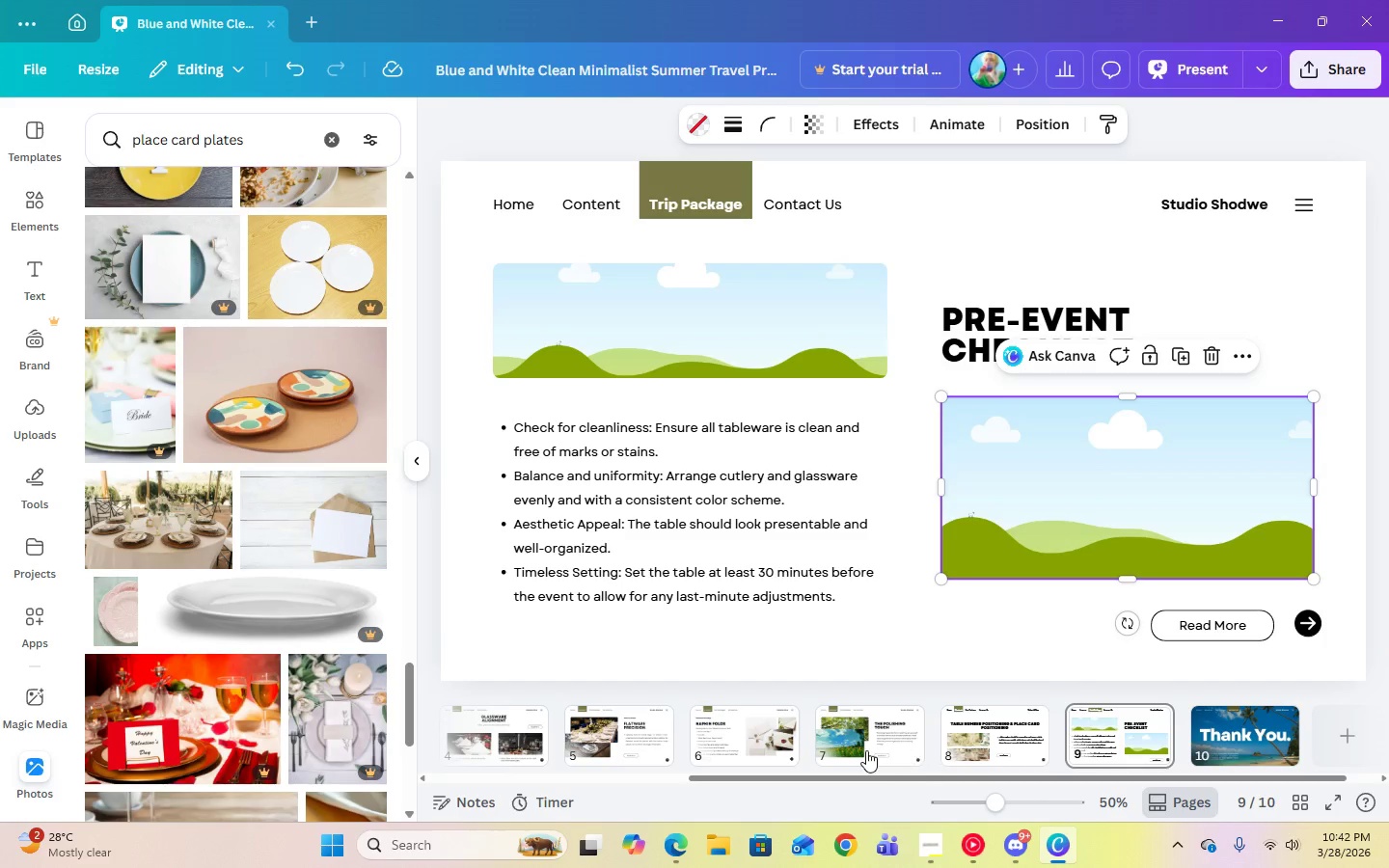 
left_click([865, 750])
 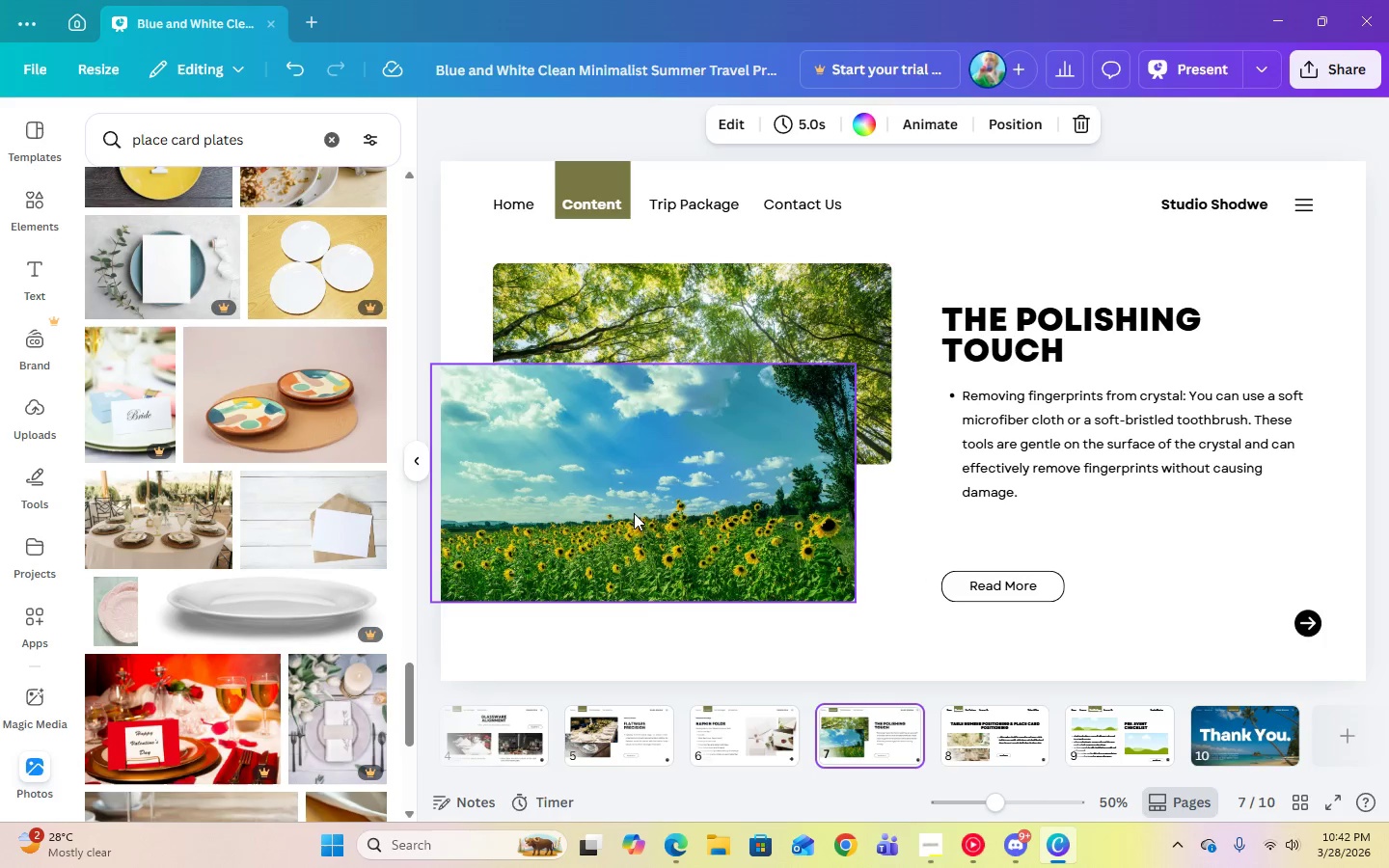 
left_click([634, 504])
 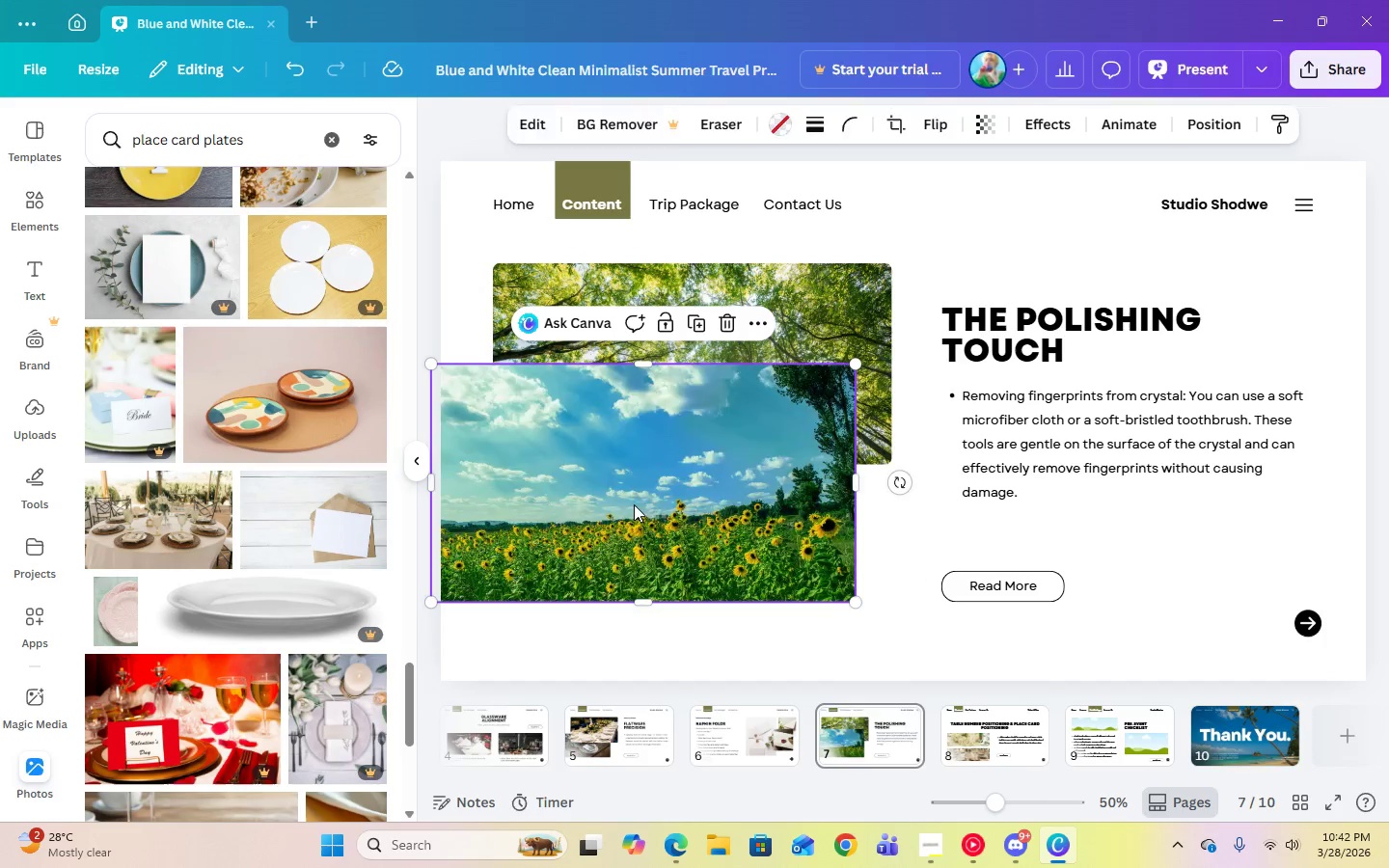 
key(Delete)
 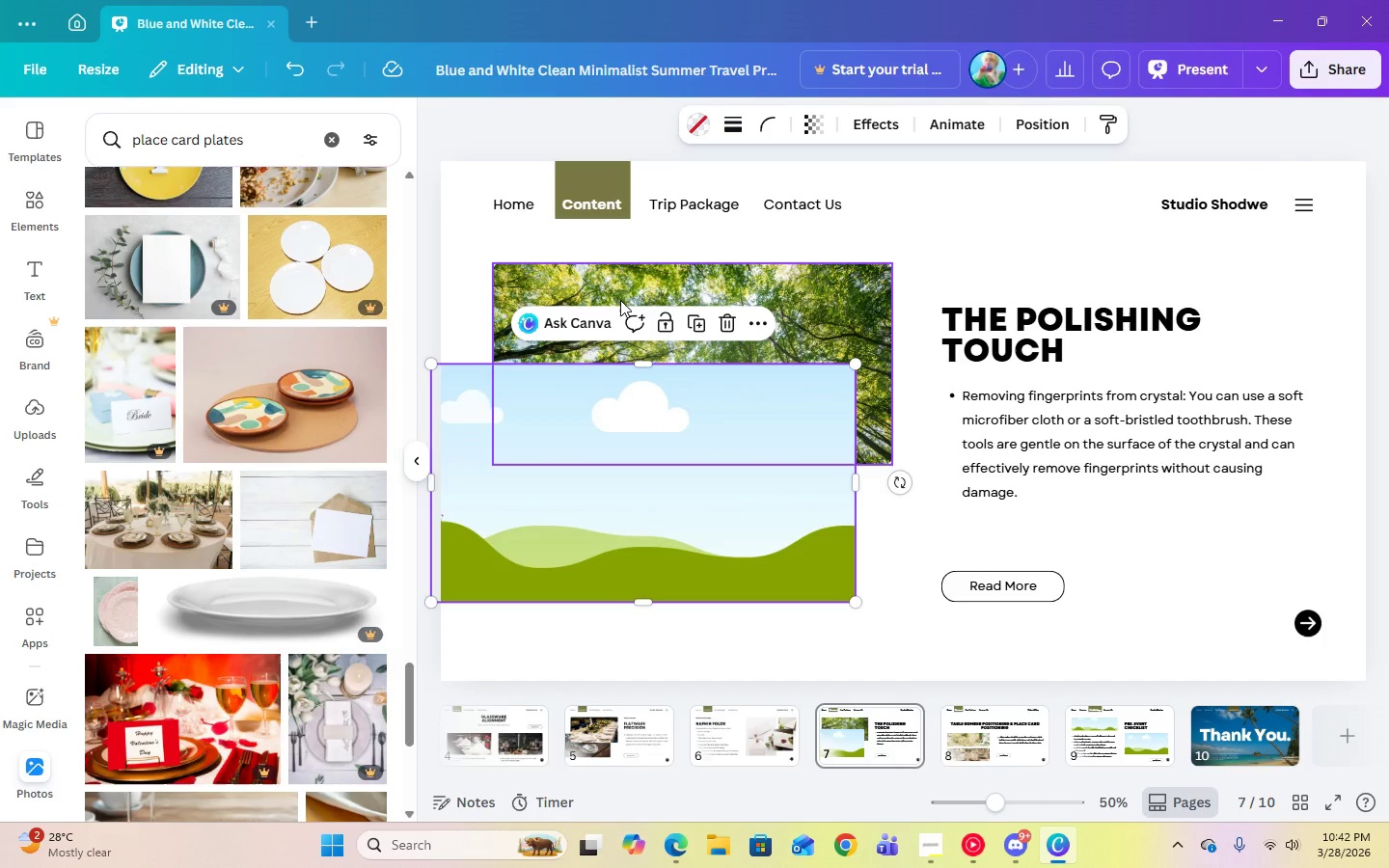 
left_click([620, 300])
 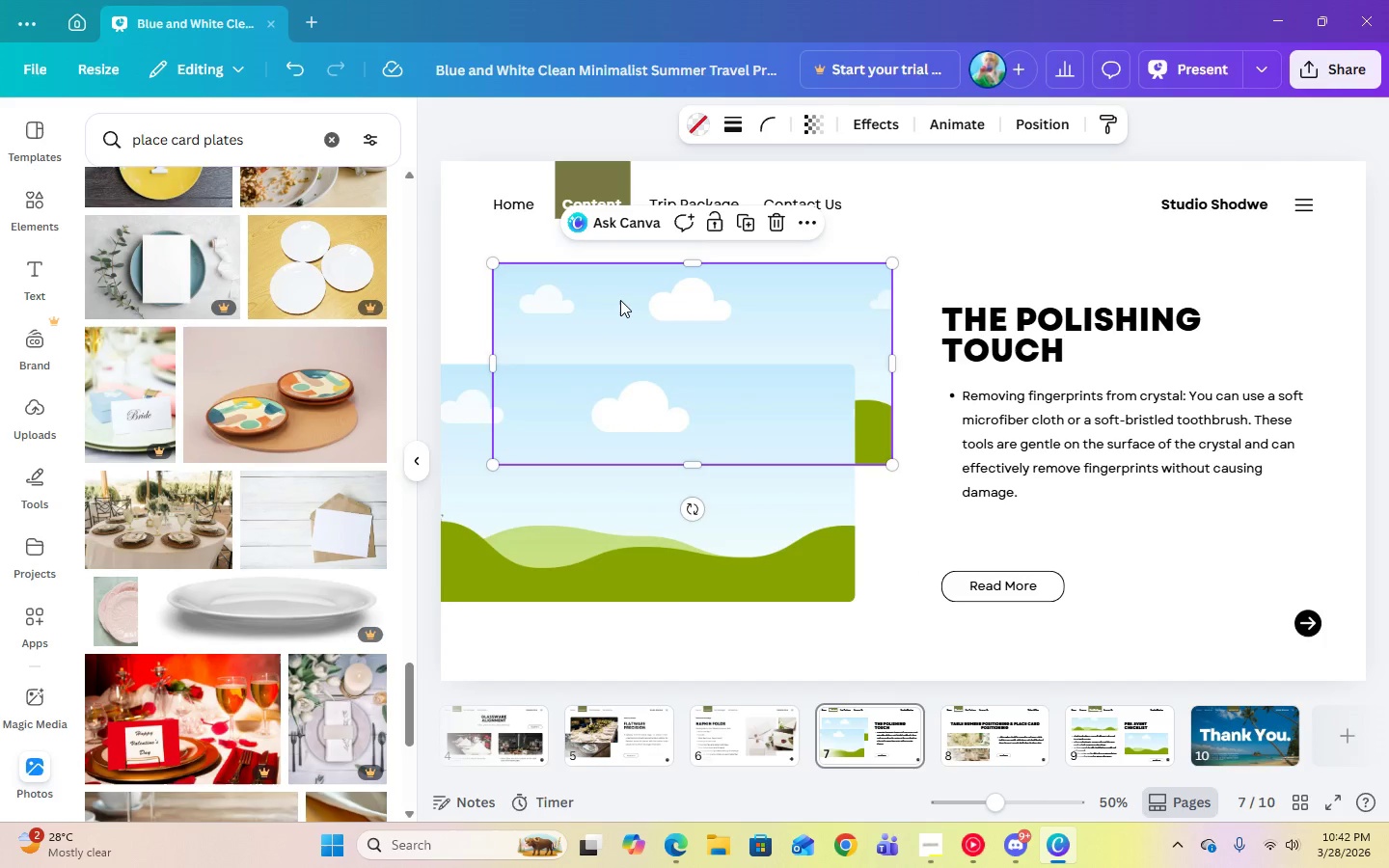 
key(Delete)
 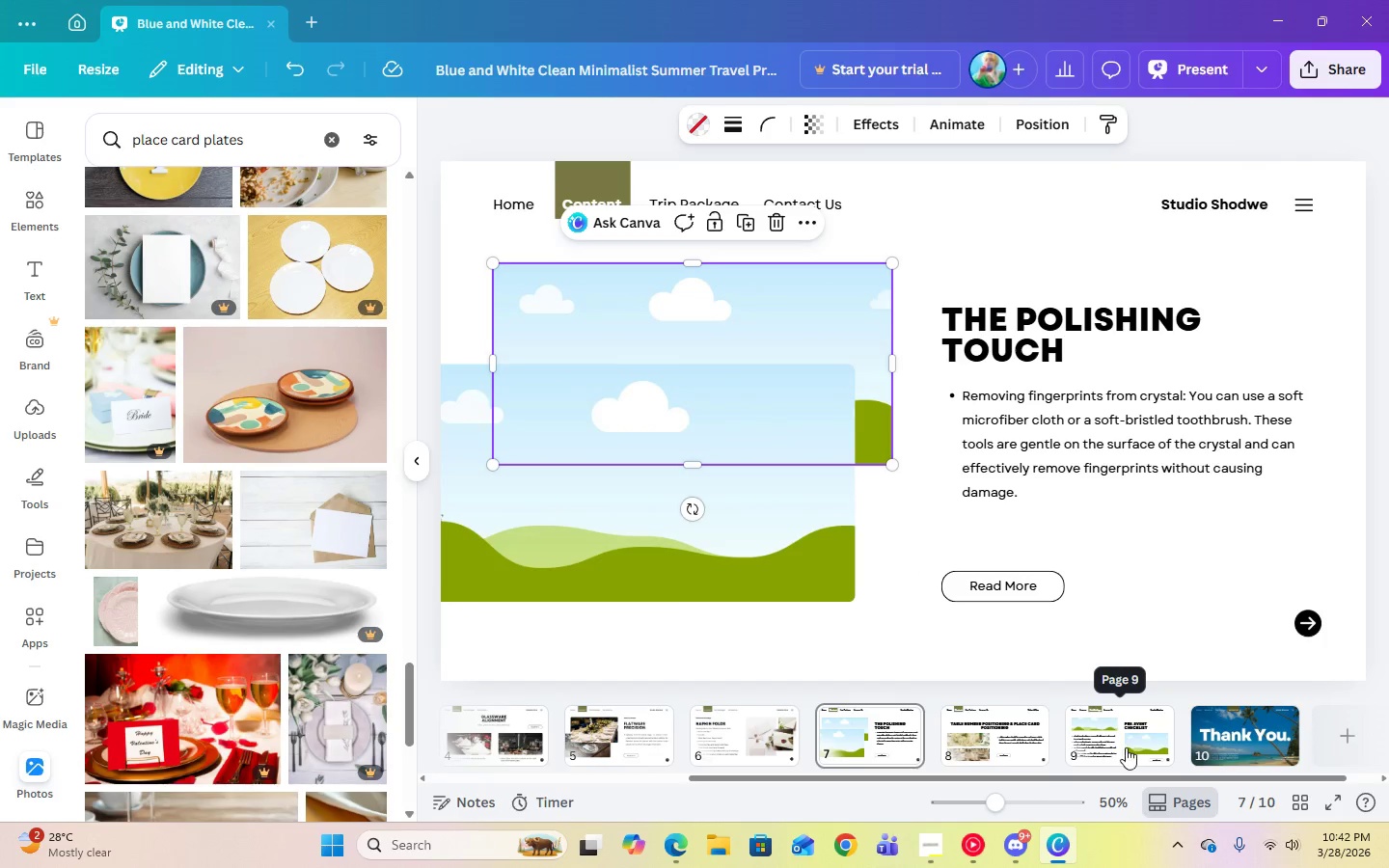 
left_click([998, 747])
 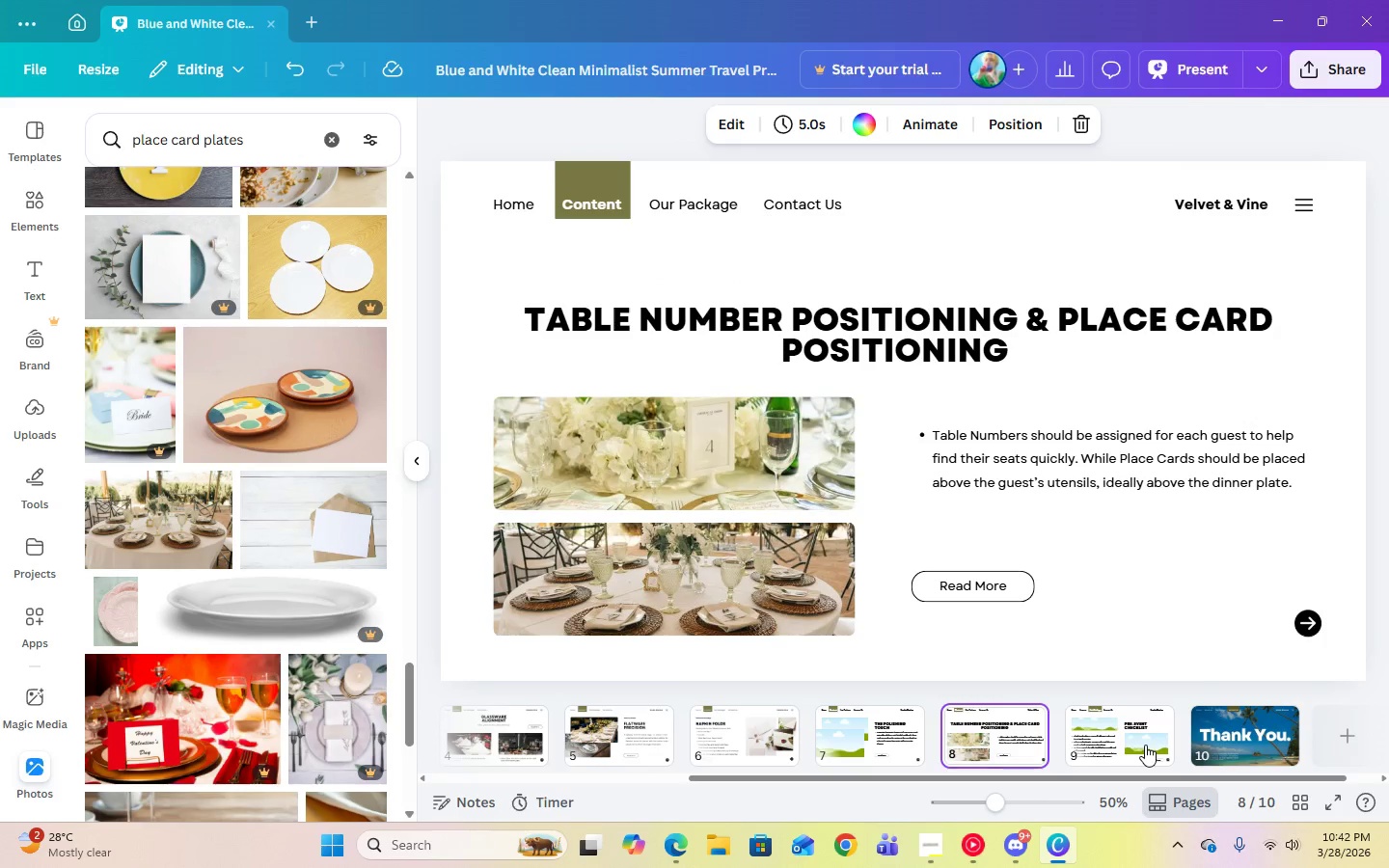 
left_click([1145, 745])
 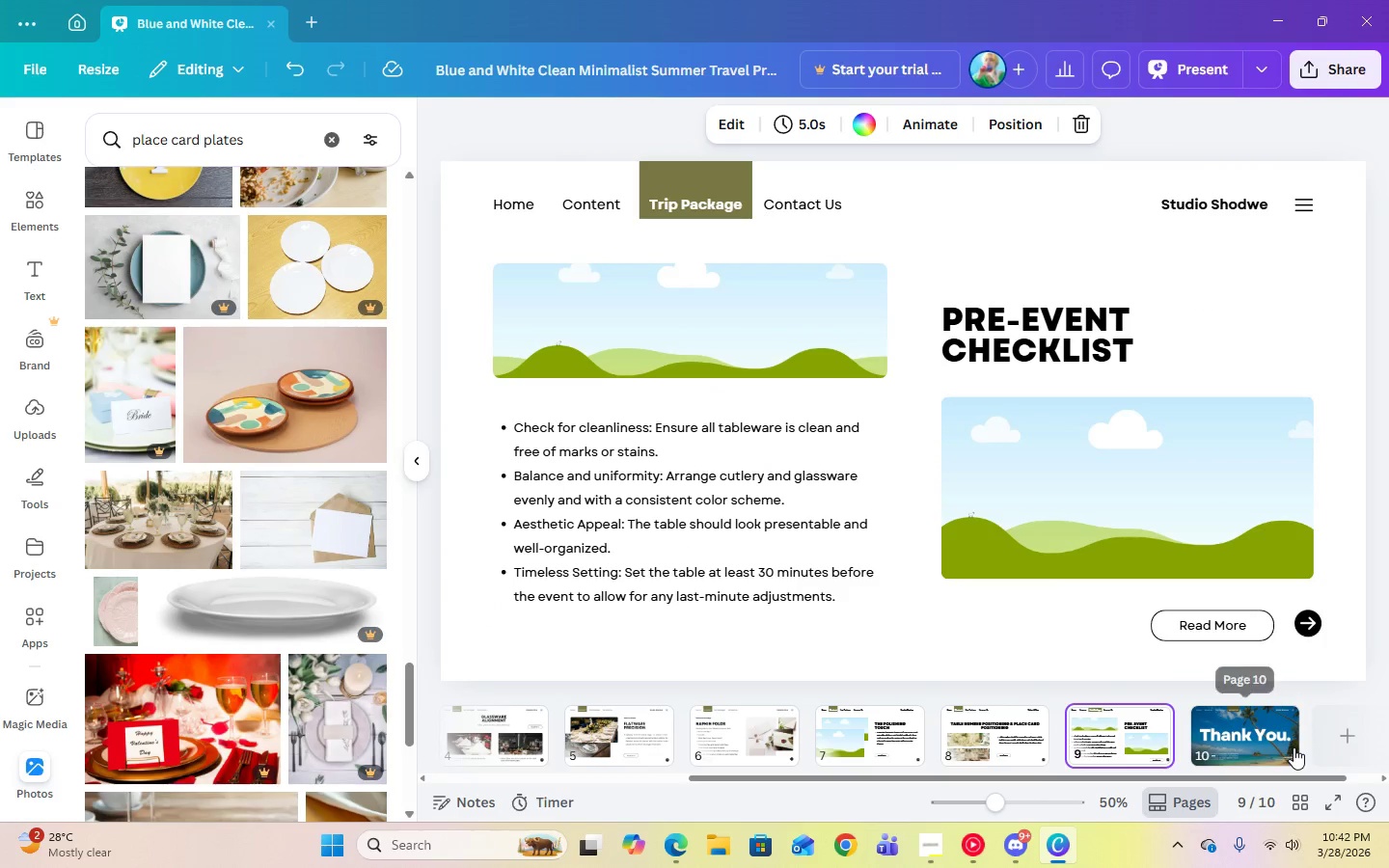 
left_click([1264, 747])
 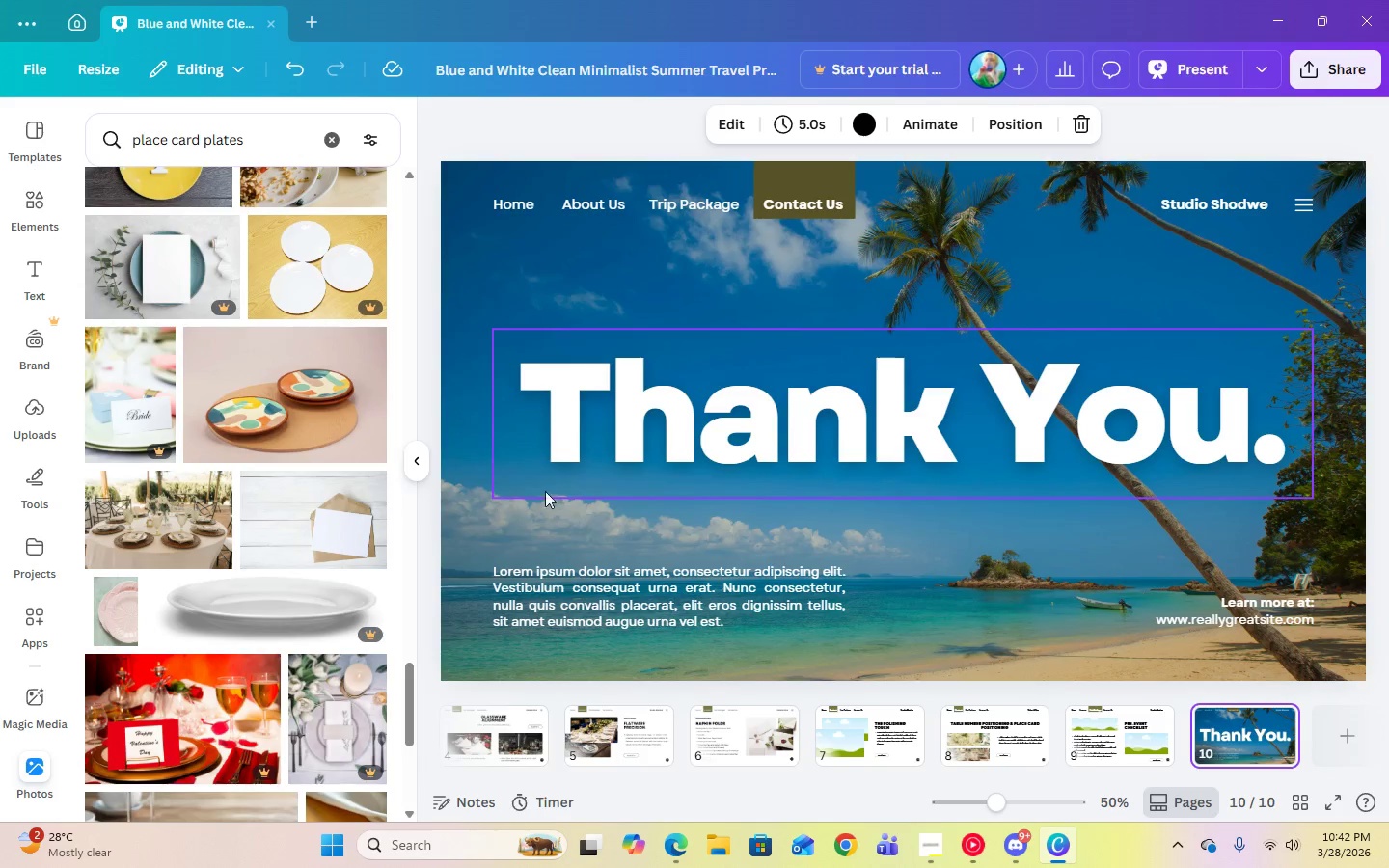 
left_click([422, 467])
 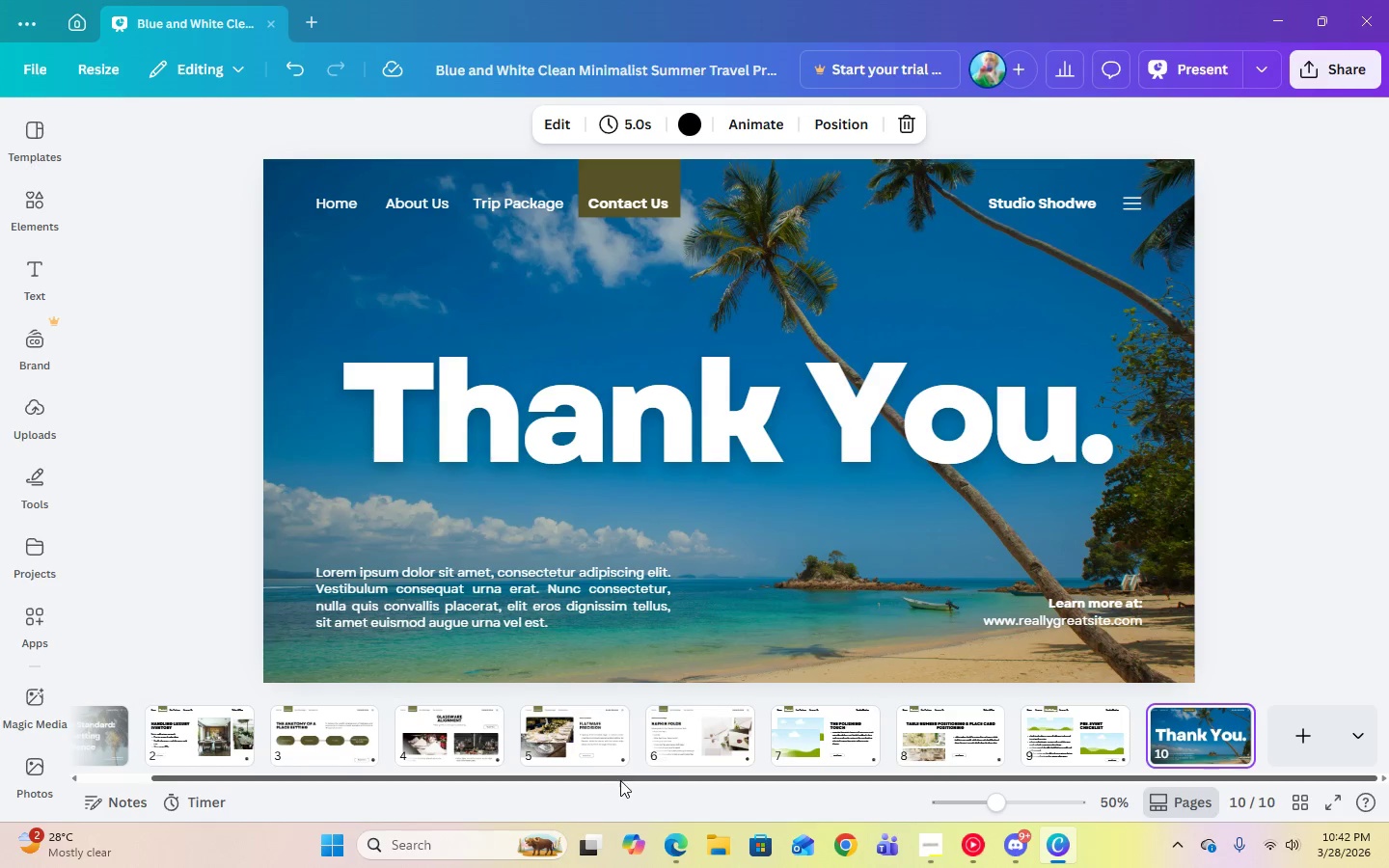 
left_click_drag(start_coordinate=[621, 780], to_coordinate=[426, 788])
 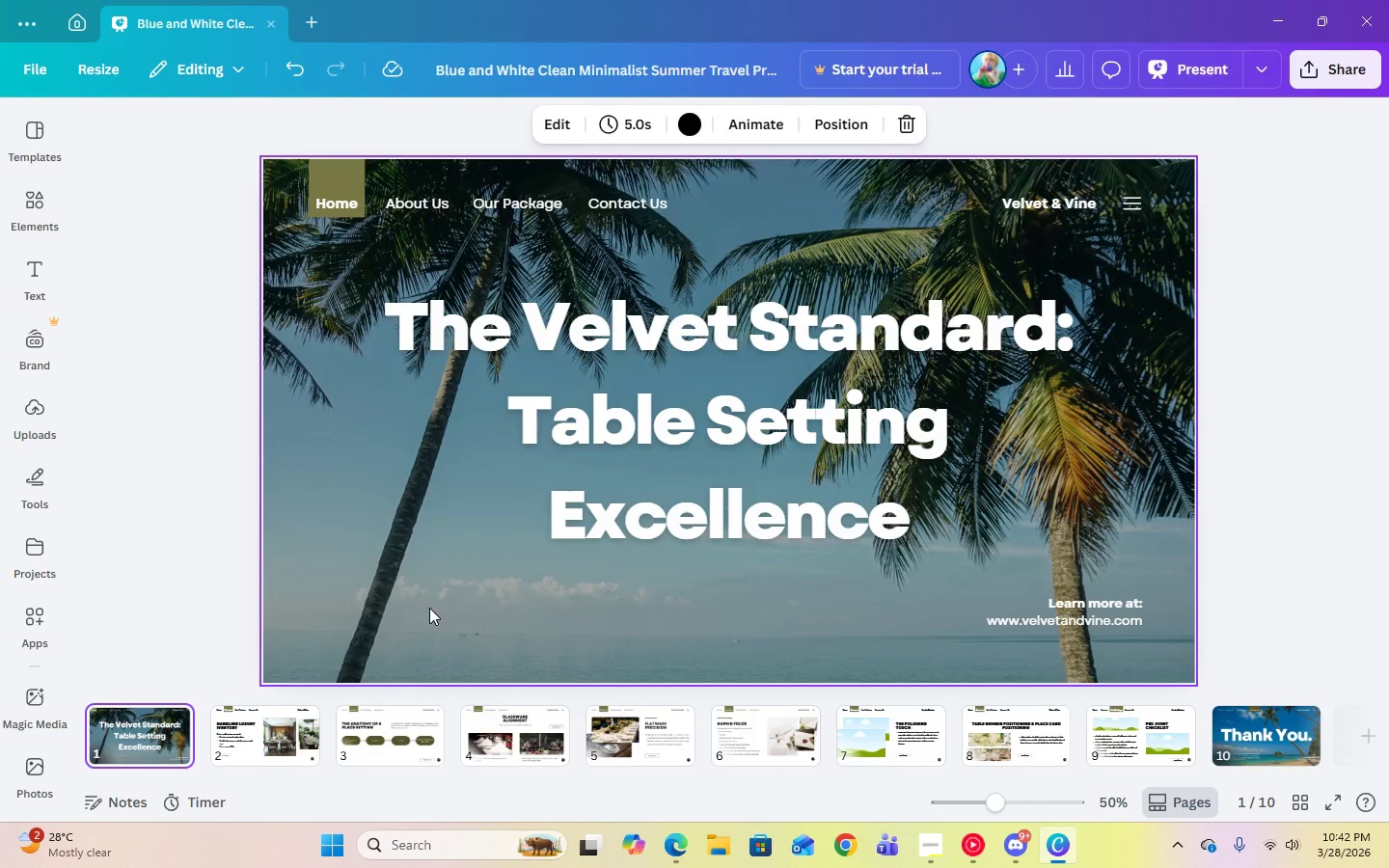 
left_click([784, 635])
 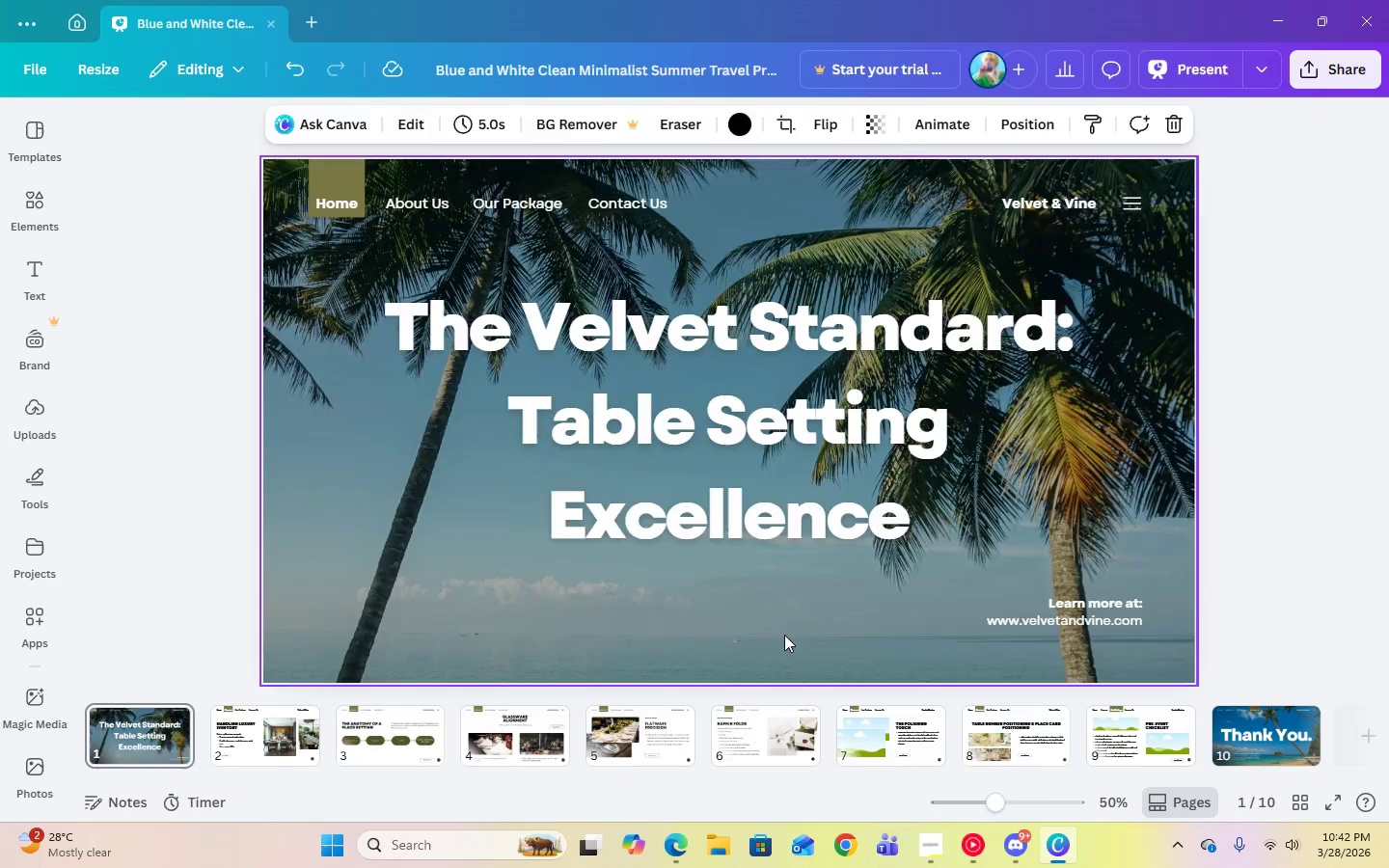 
key(Delete)
 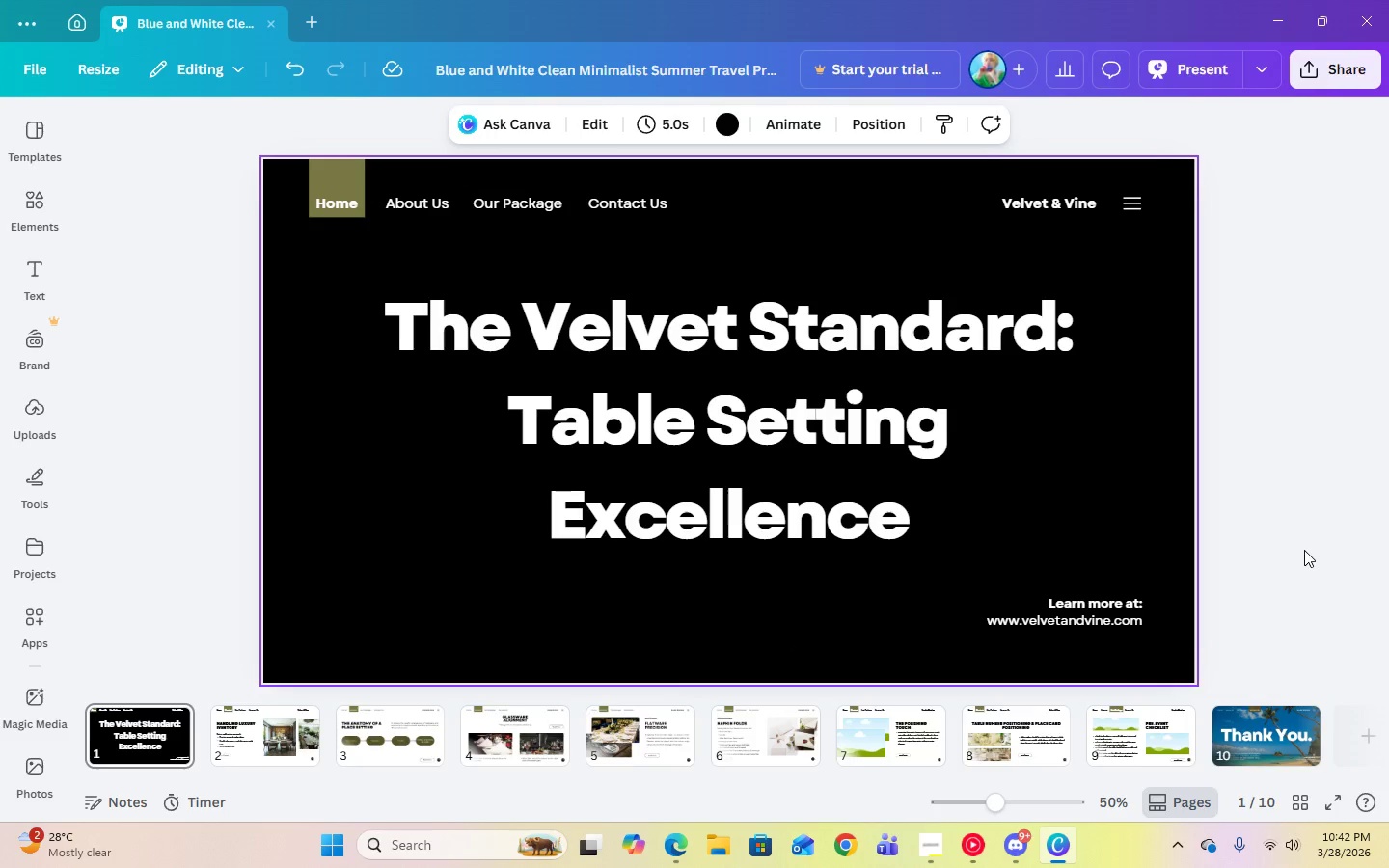 
wait(6.38)
 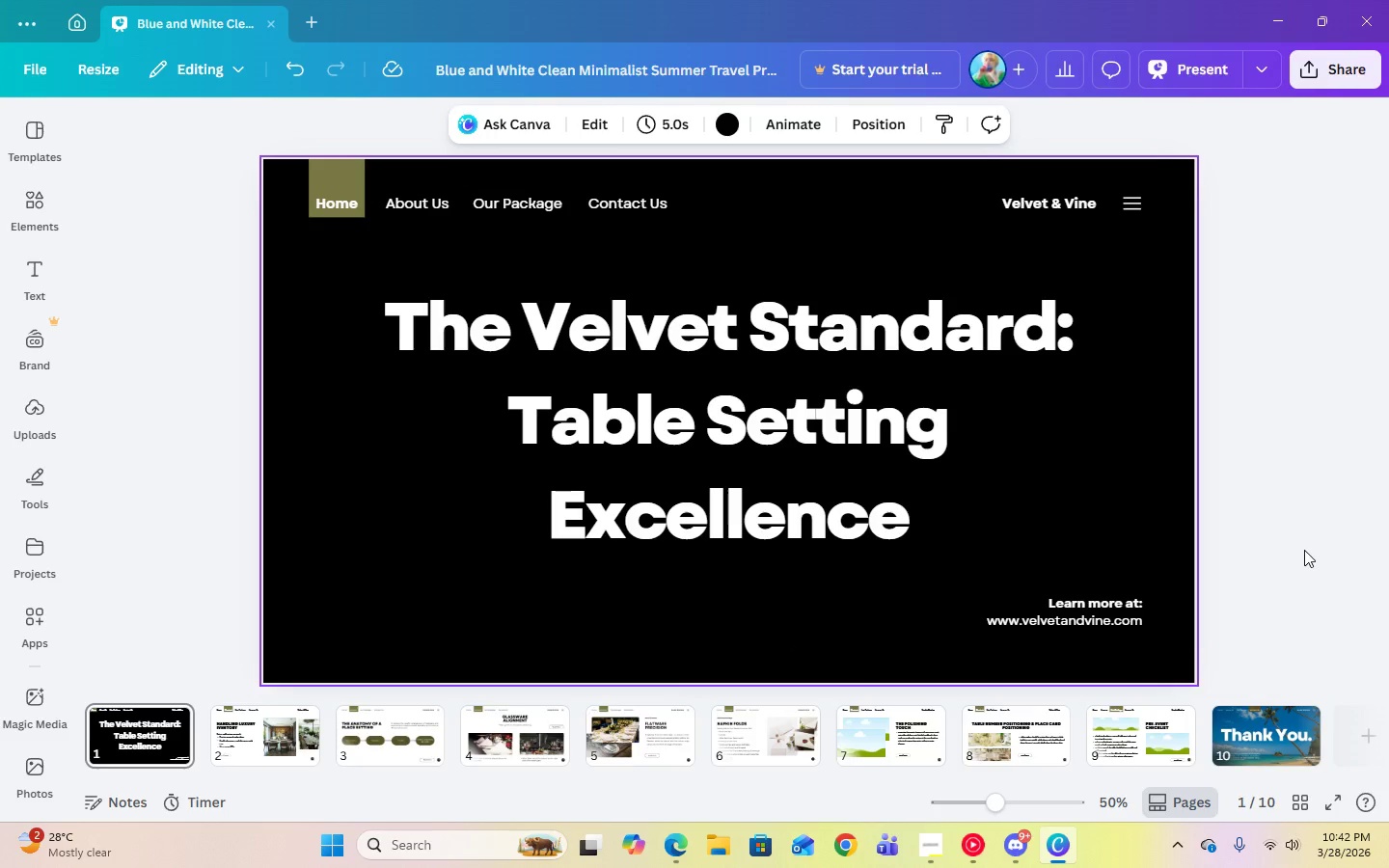 
left_click([1240, 757])
 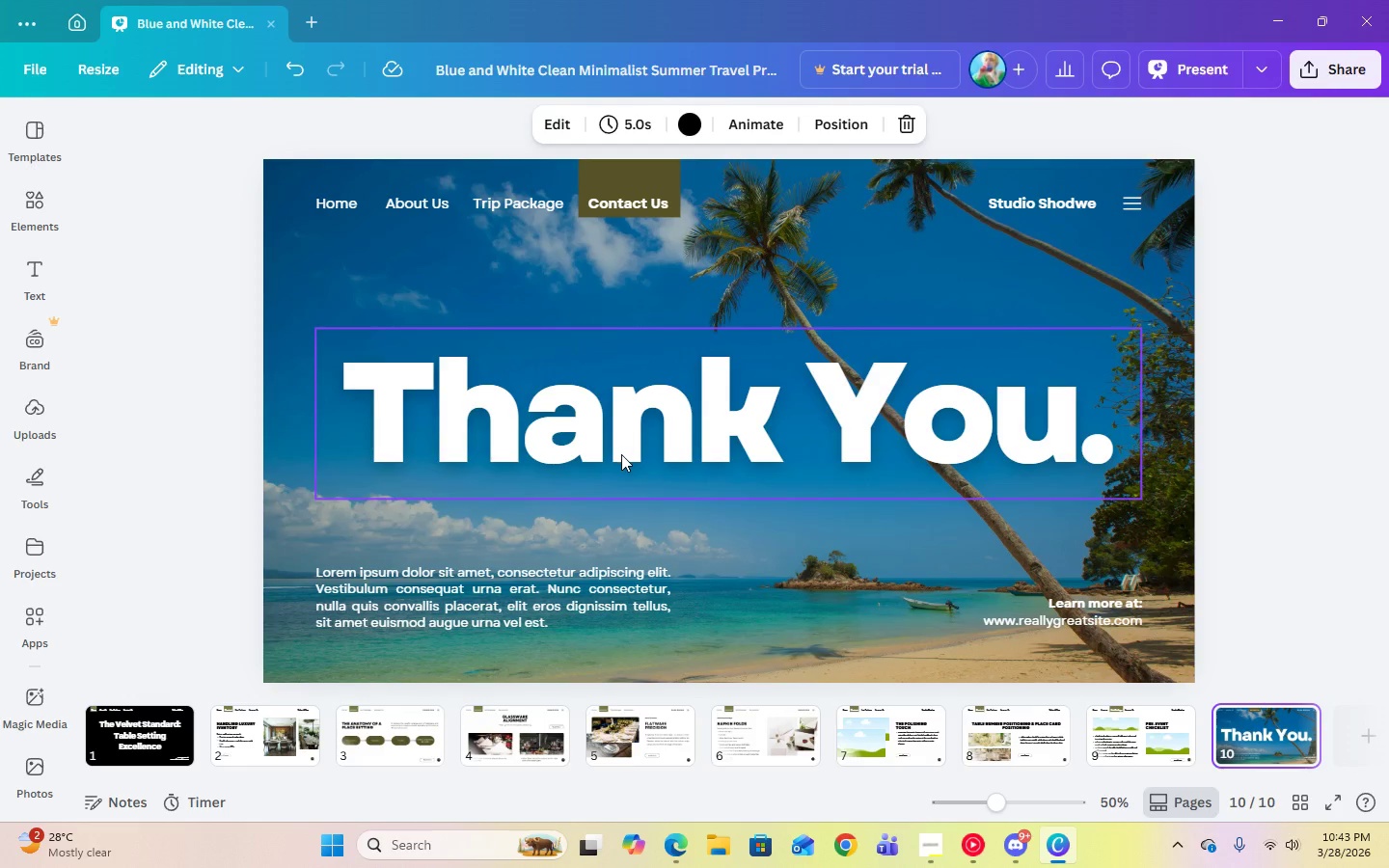 
left_click([932, 846])